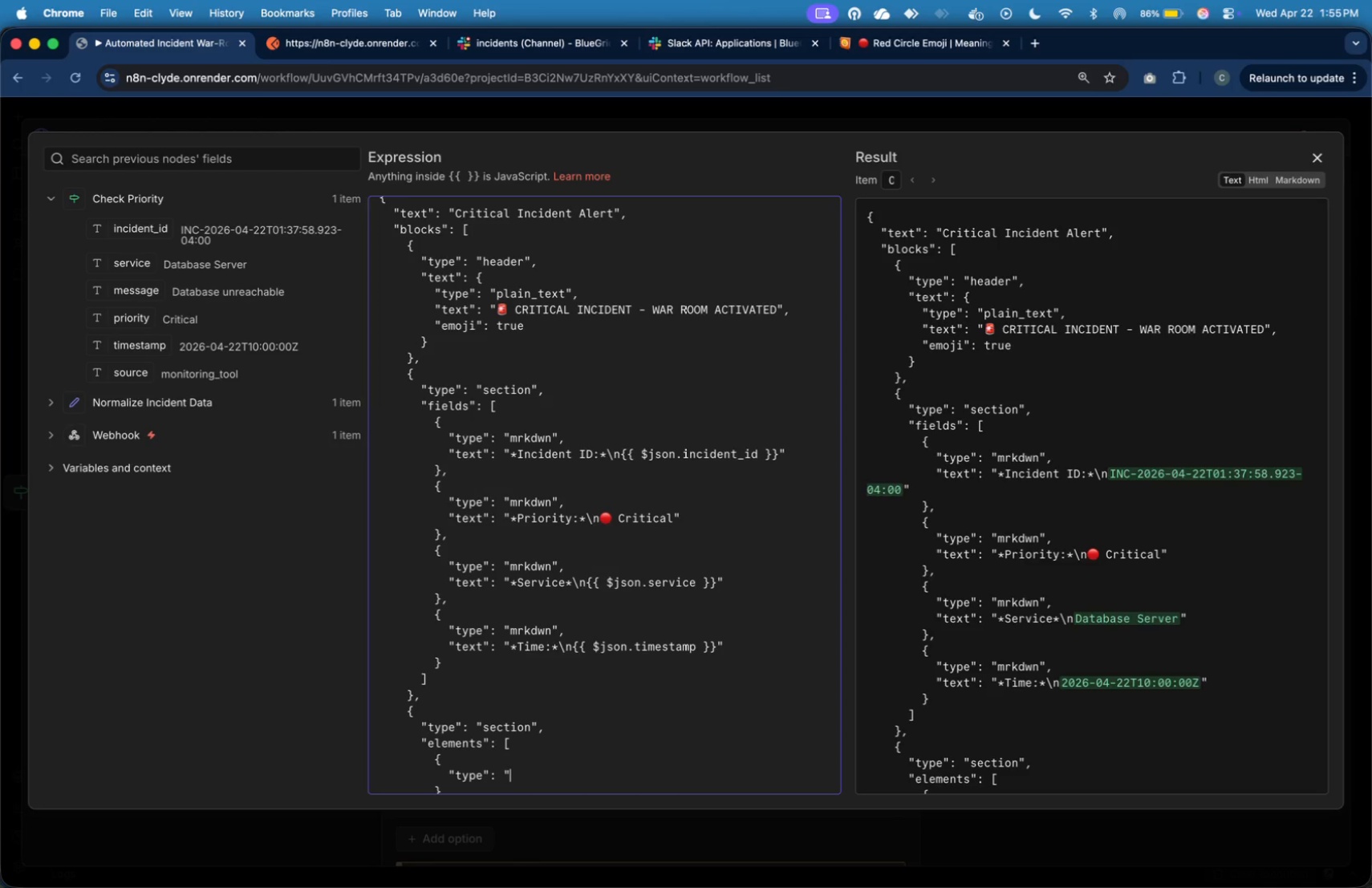 
key(Shift+Quote)
 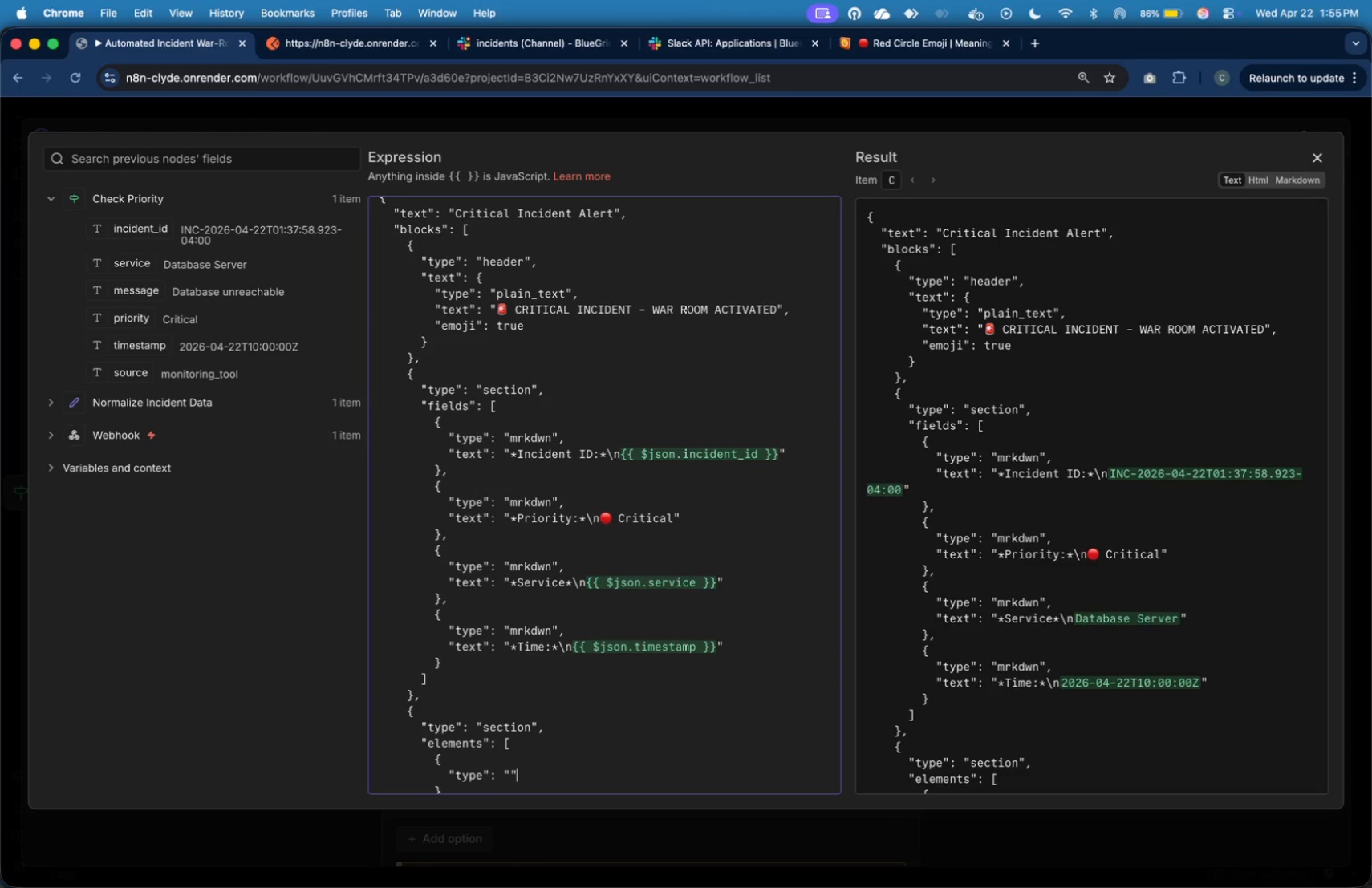 
key(Shift+Quote)
 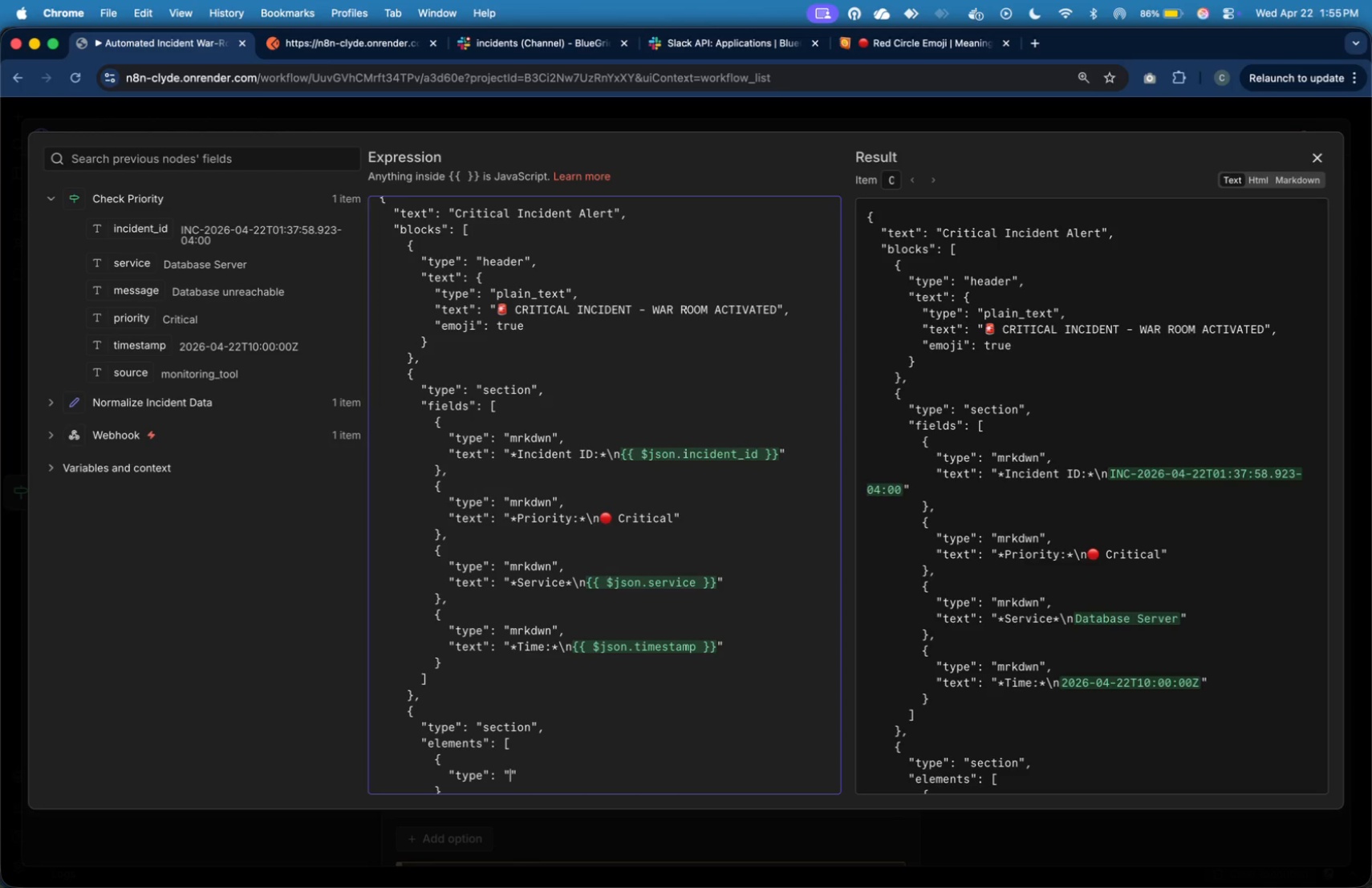 
key(ArrowLeft)
 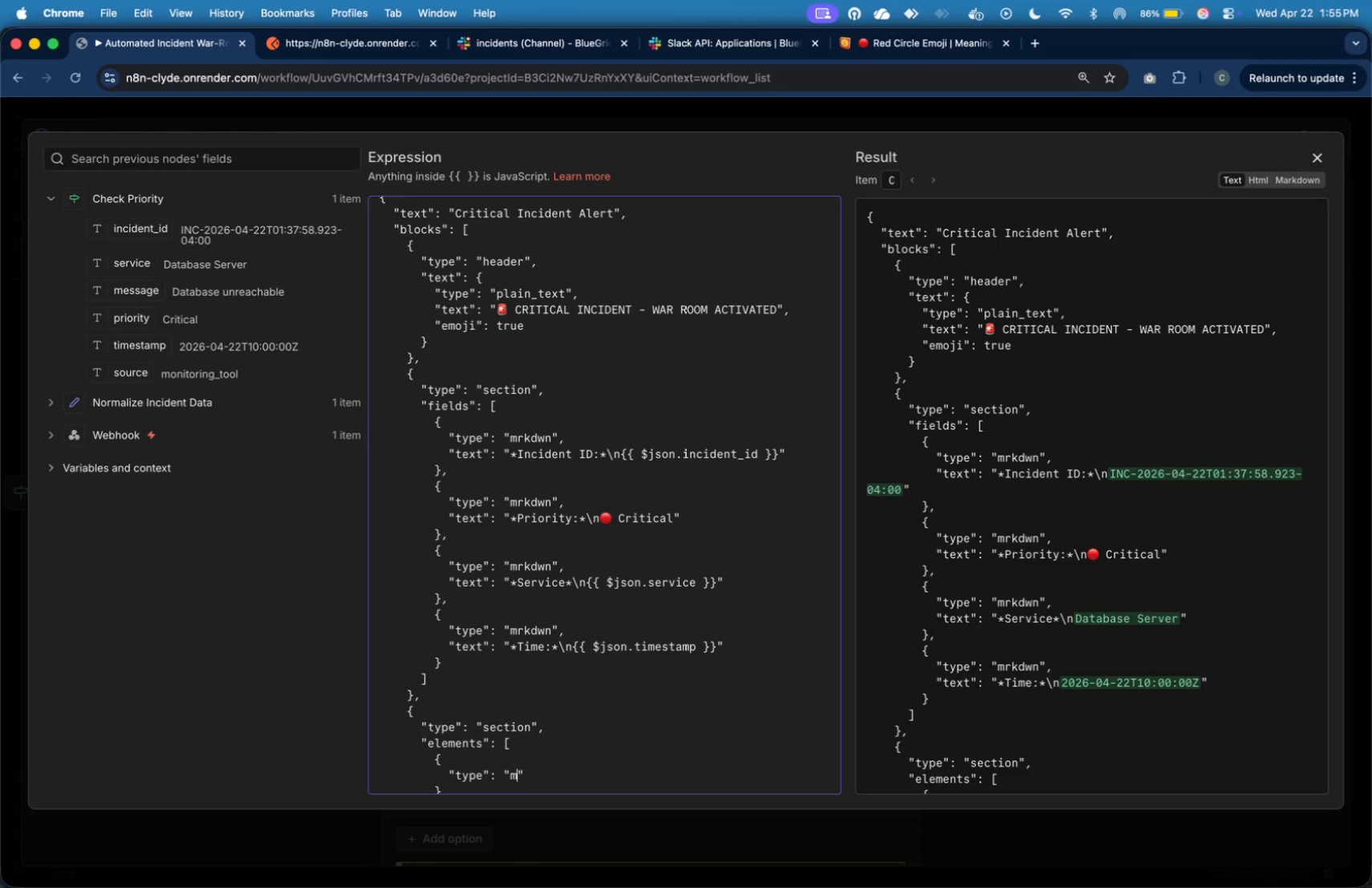 
type(mrkdwn)
 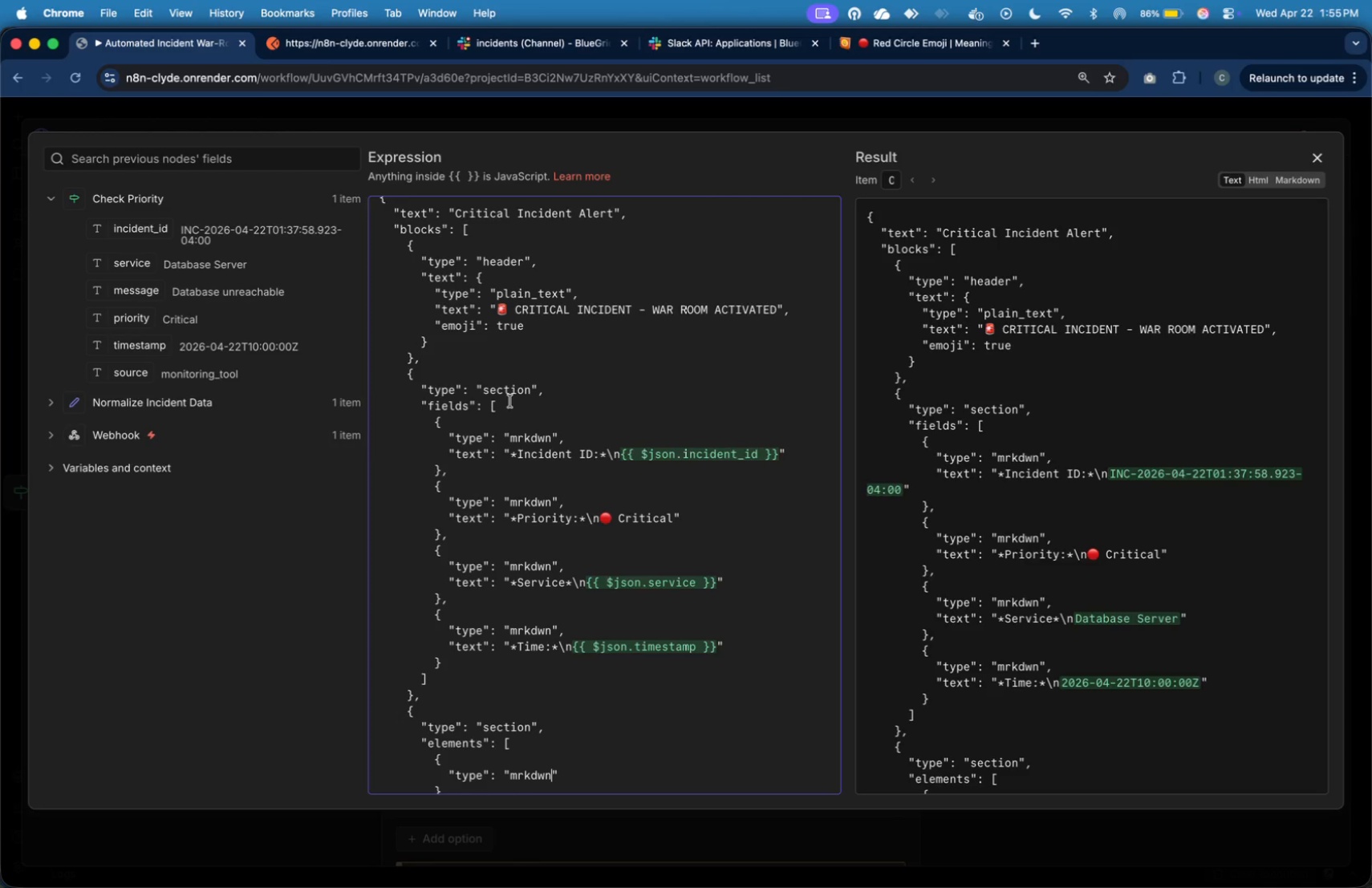 
scroll: coordinate [510, 399], scroll_direction: down, amount: 13.0
 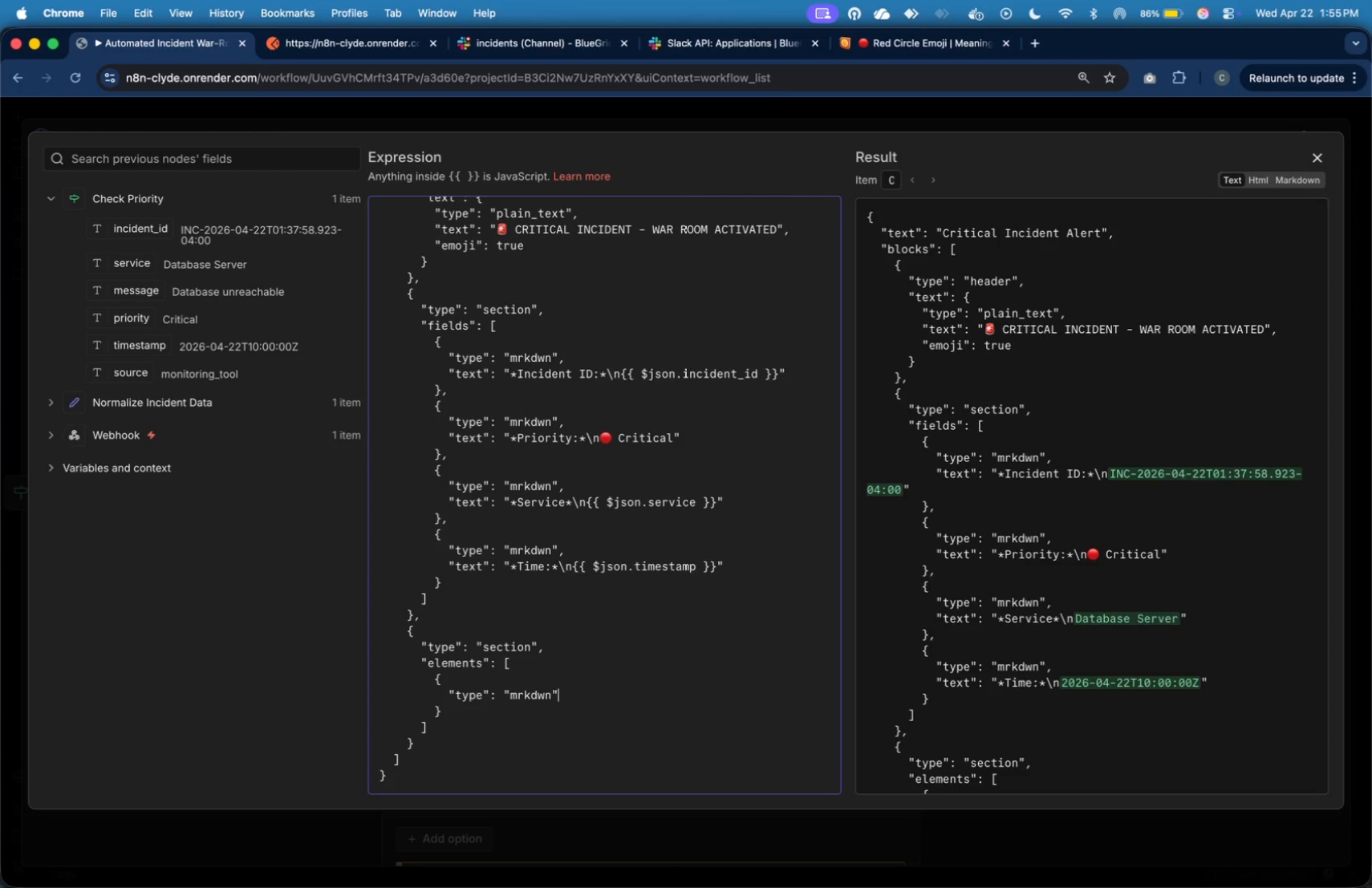 
key(ArrowRight)
 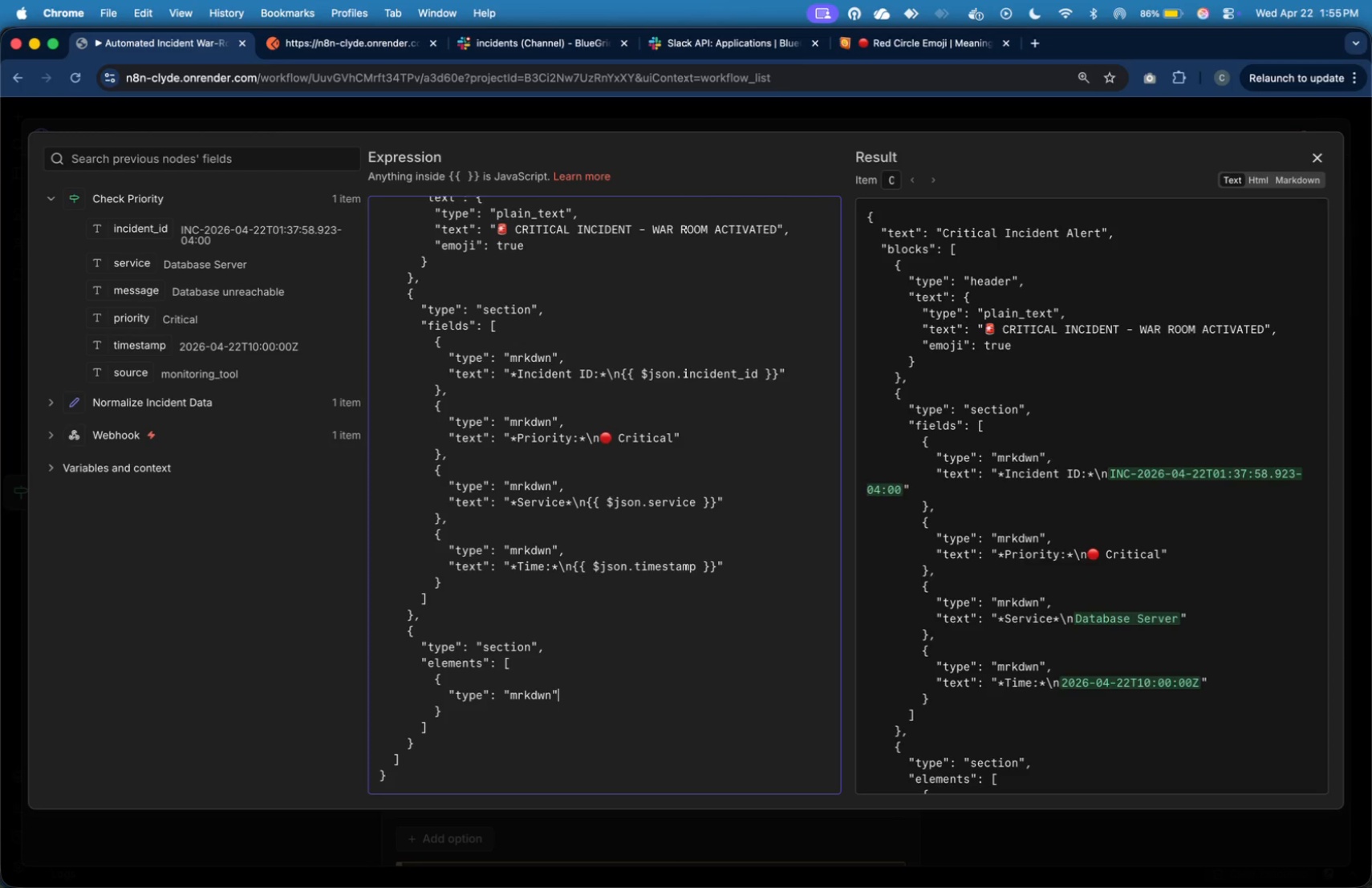 
key(Comma)
 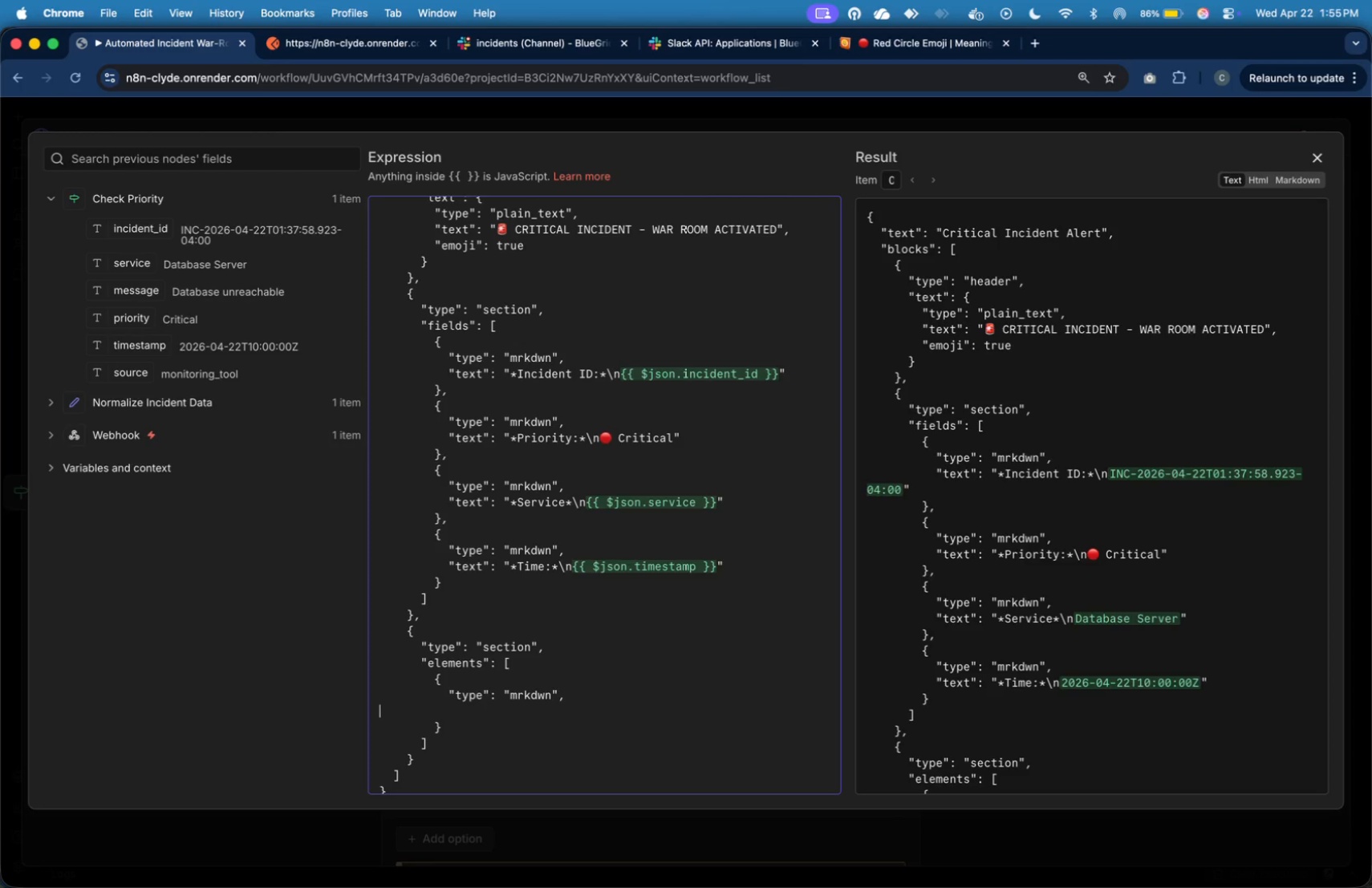 
key(Enter)
 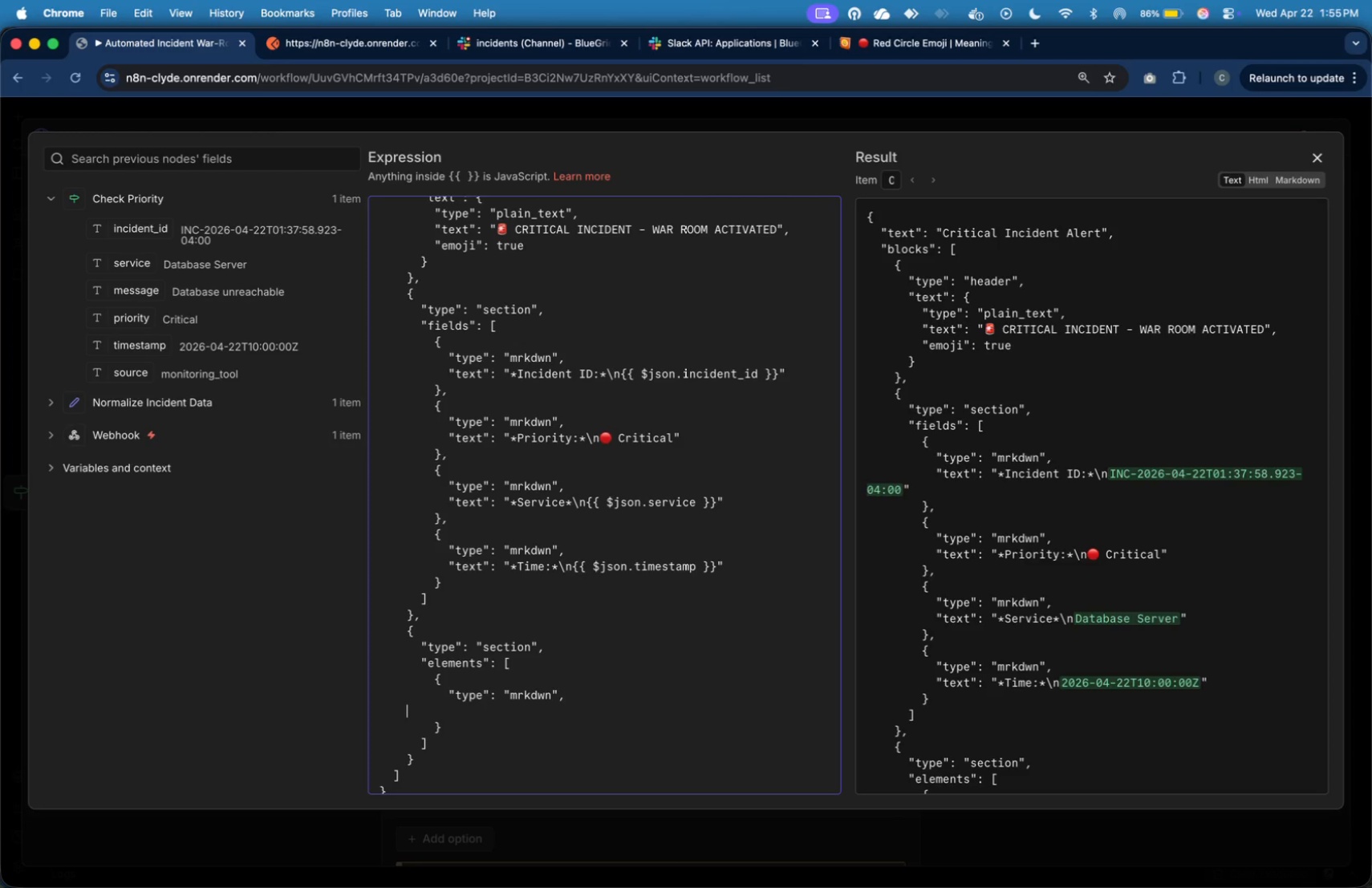 
key(Tab)
 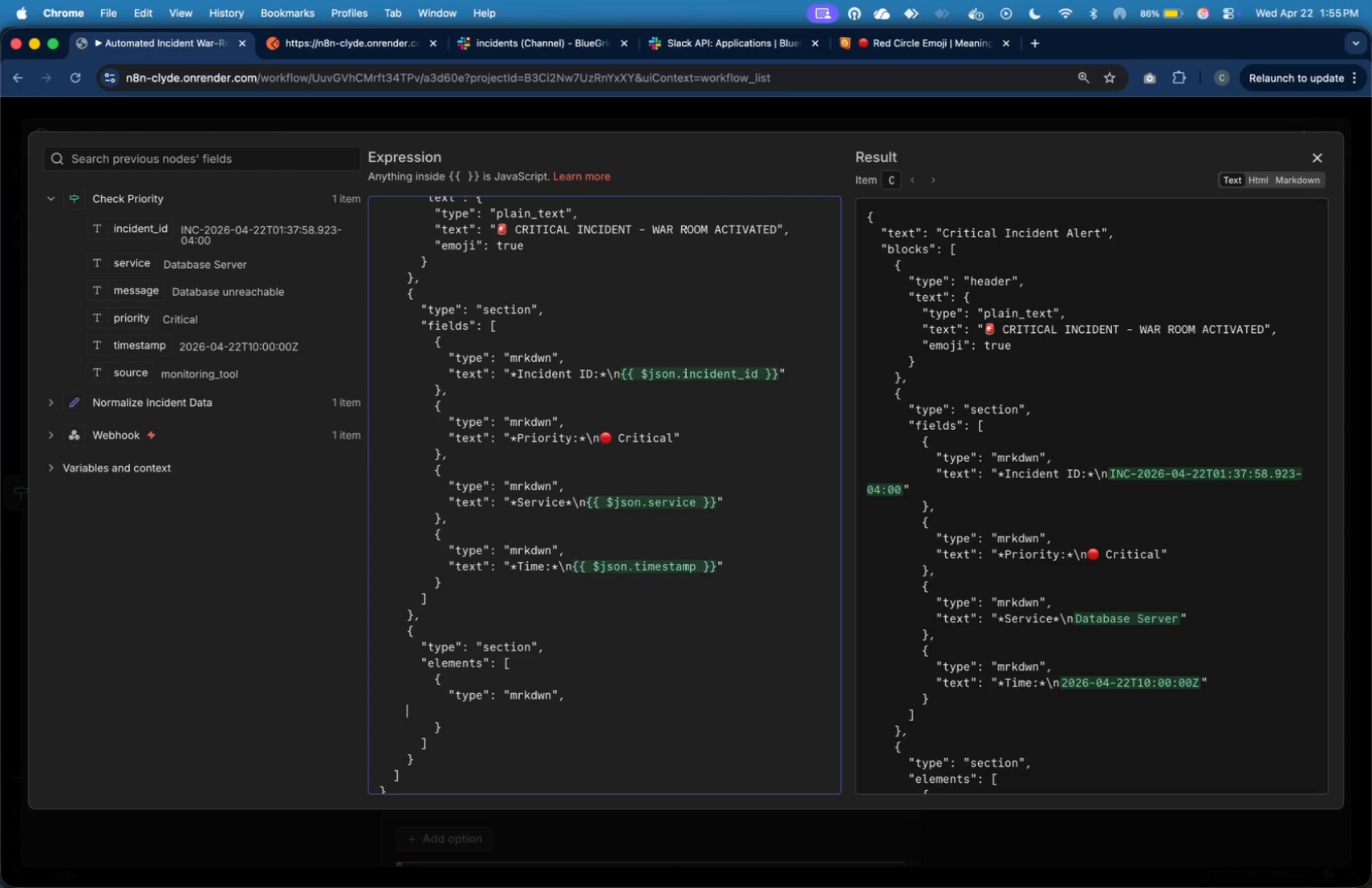 
key(Tab)
 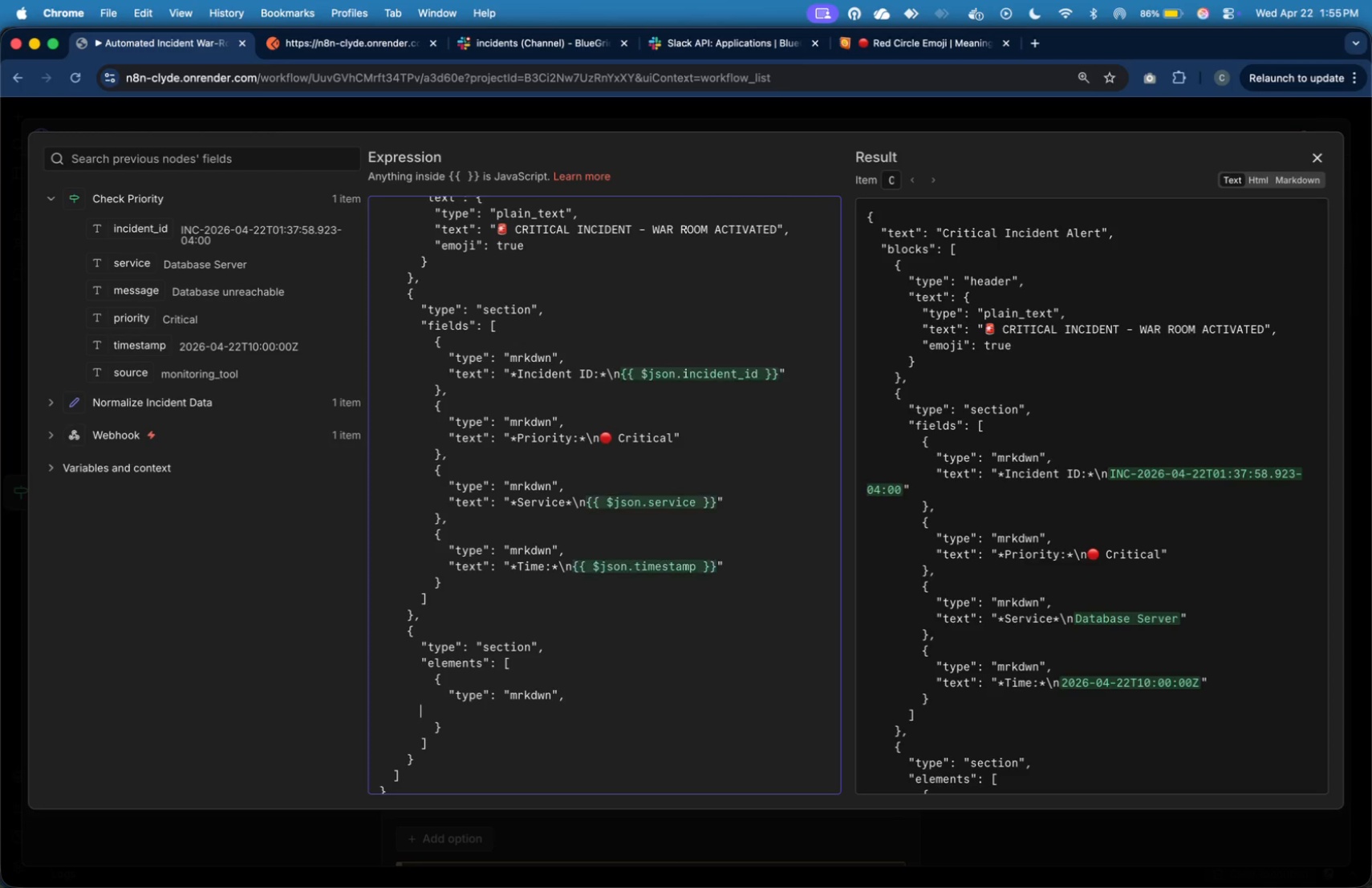 
key(Tab)
 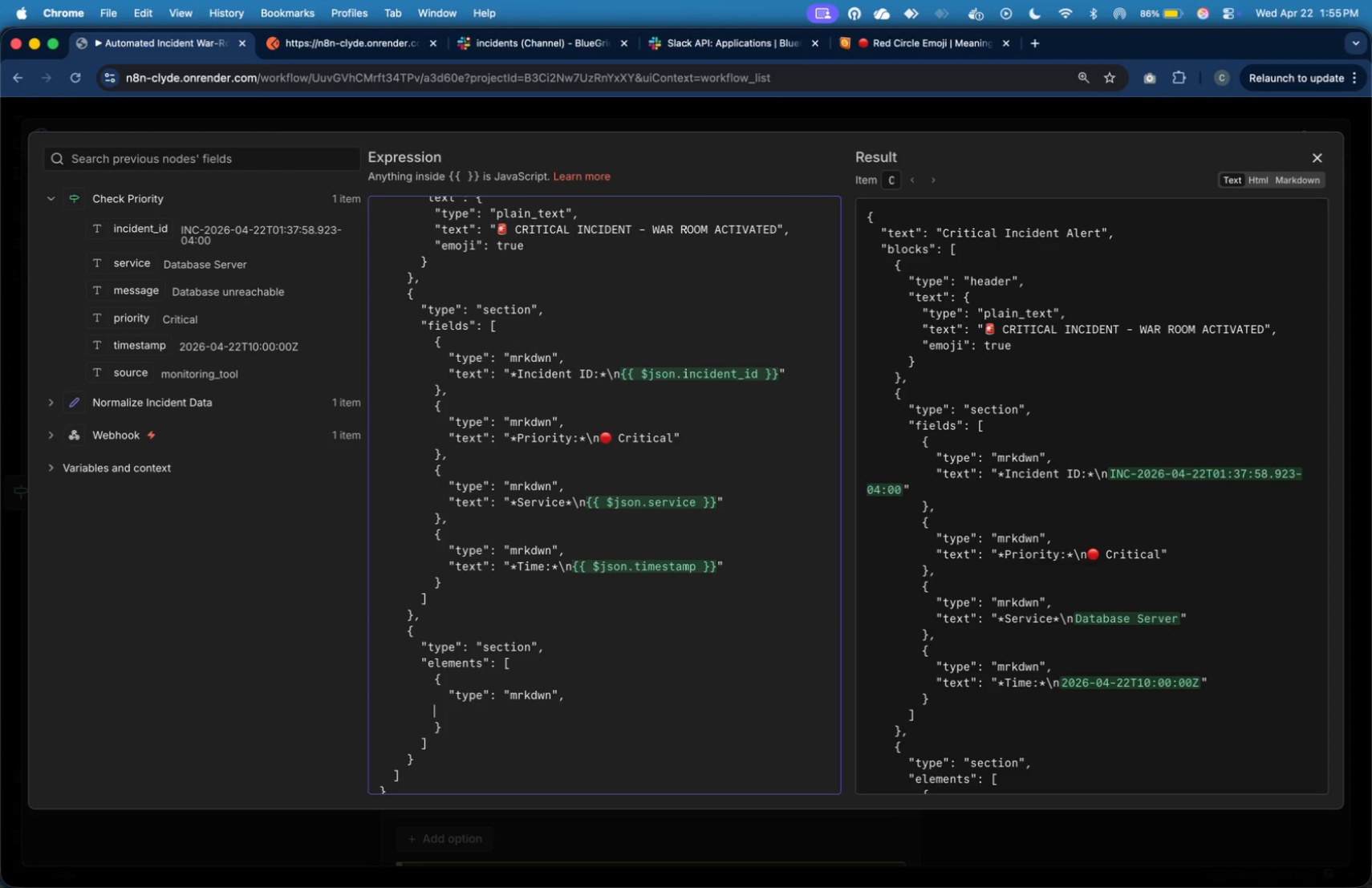 
key(Tab)
 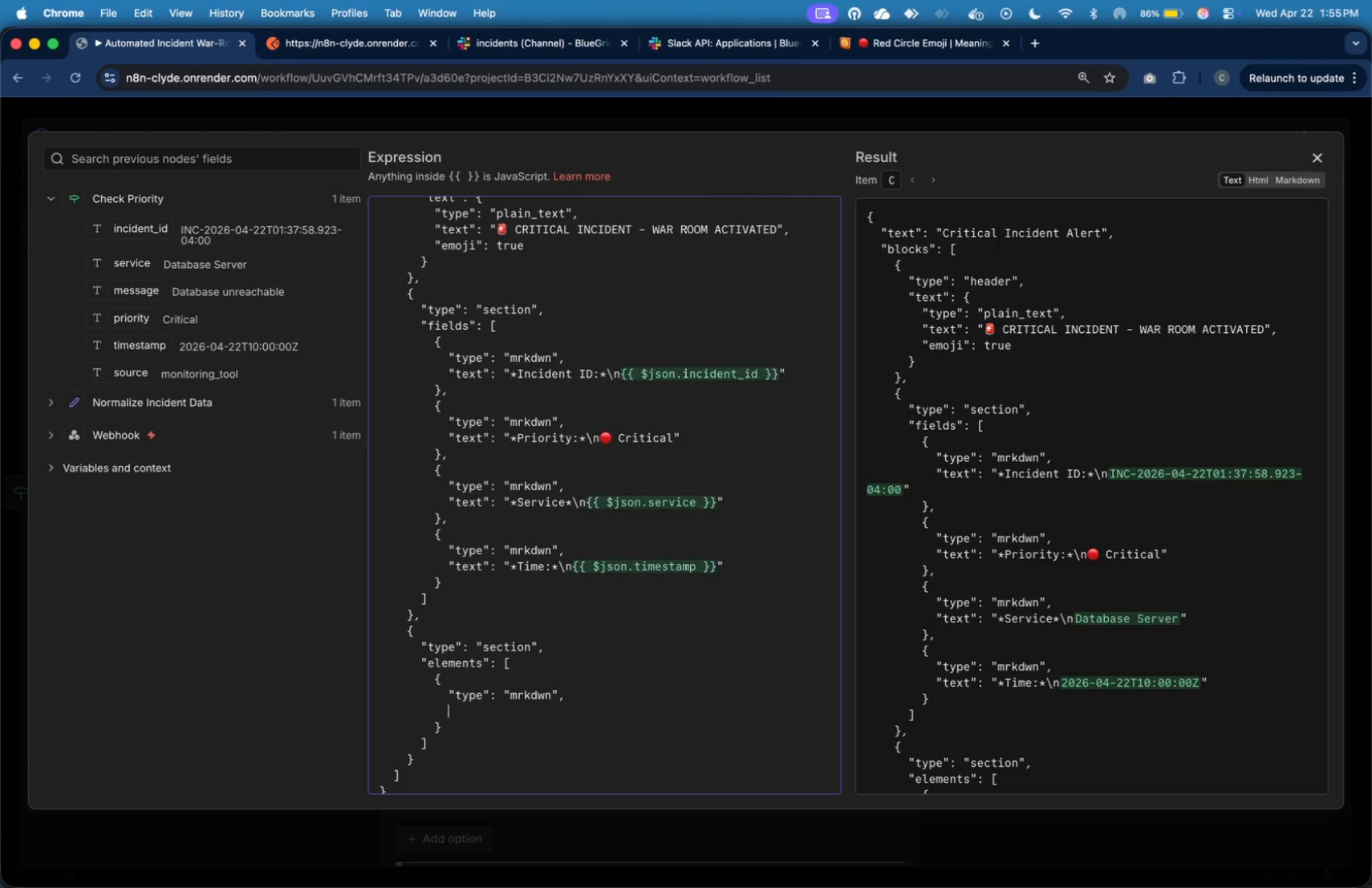 
key(Tab)
 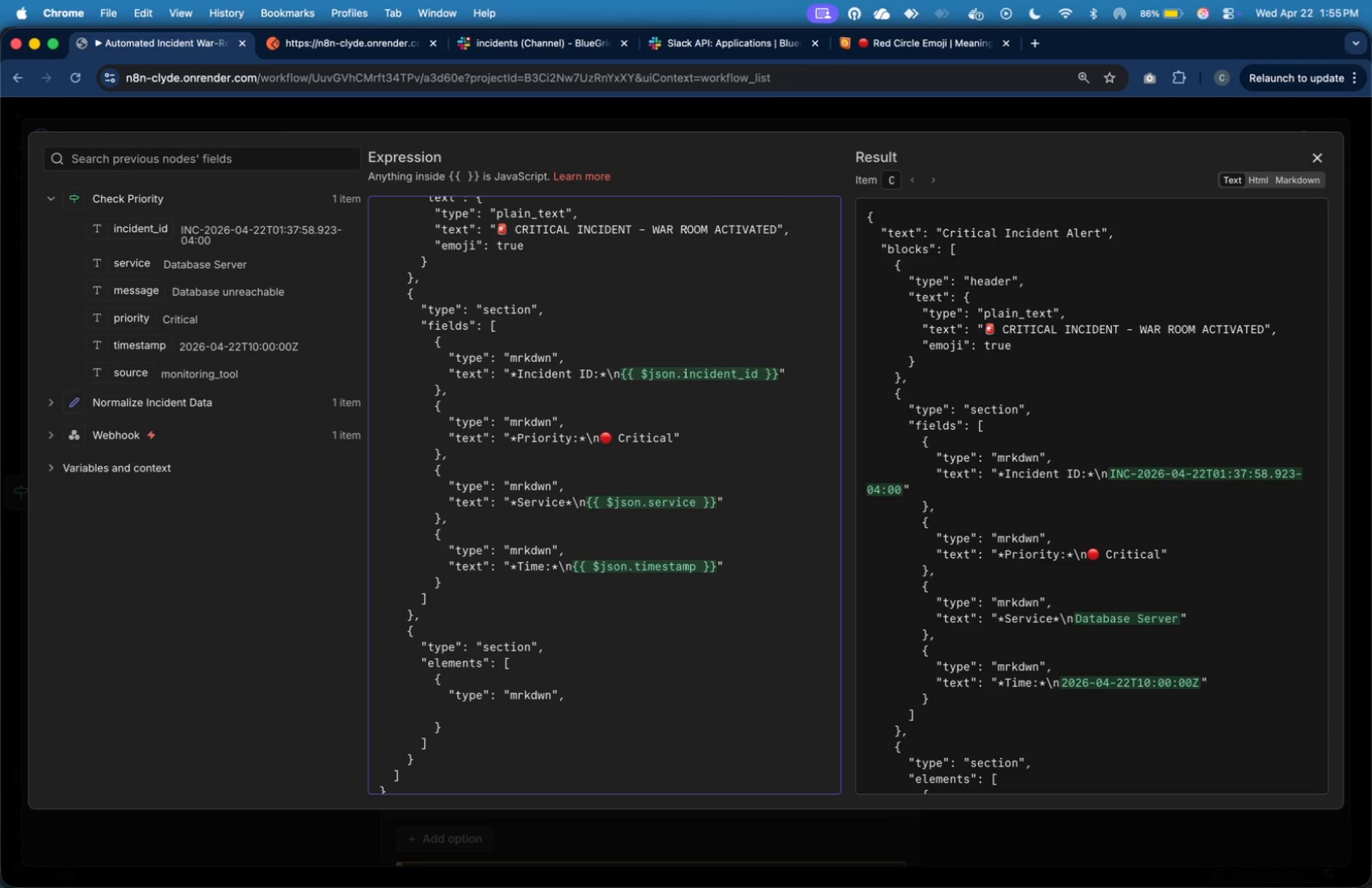 
key(Shift+Quote)
 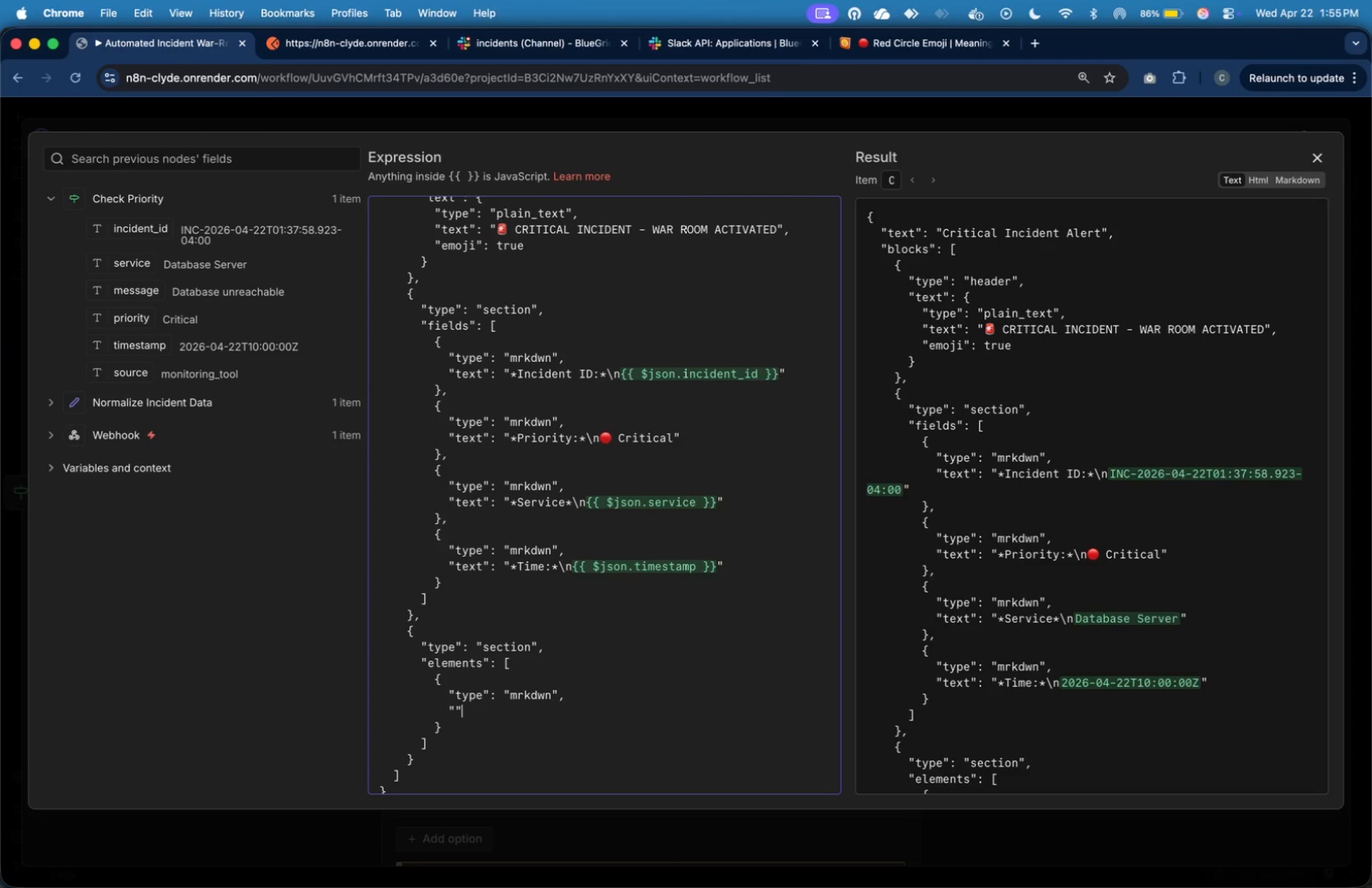 
key(Shift+Quote)
 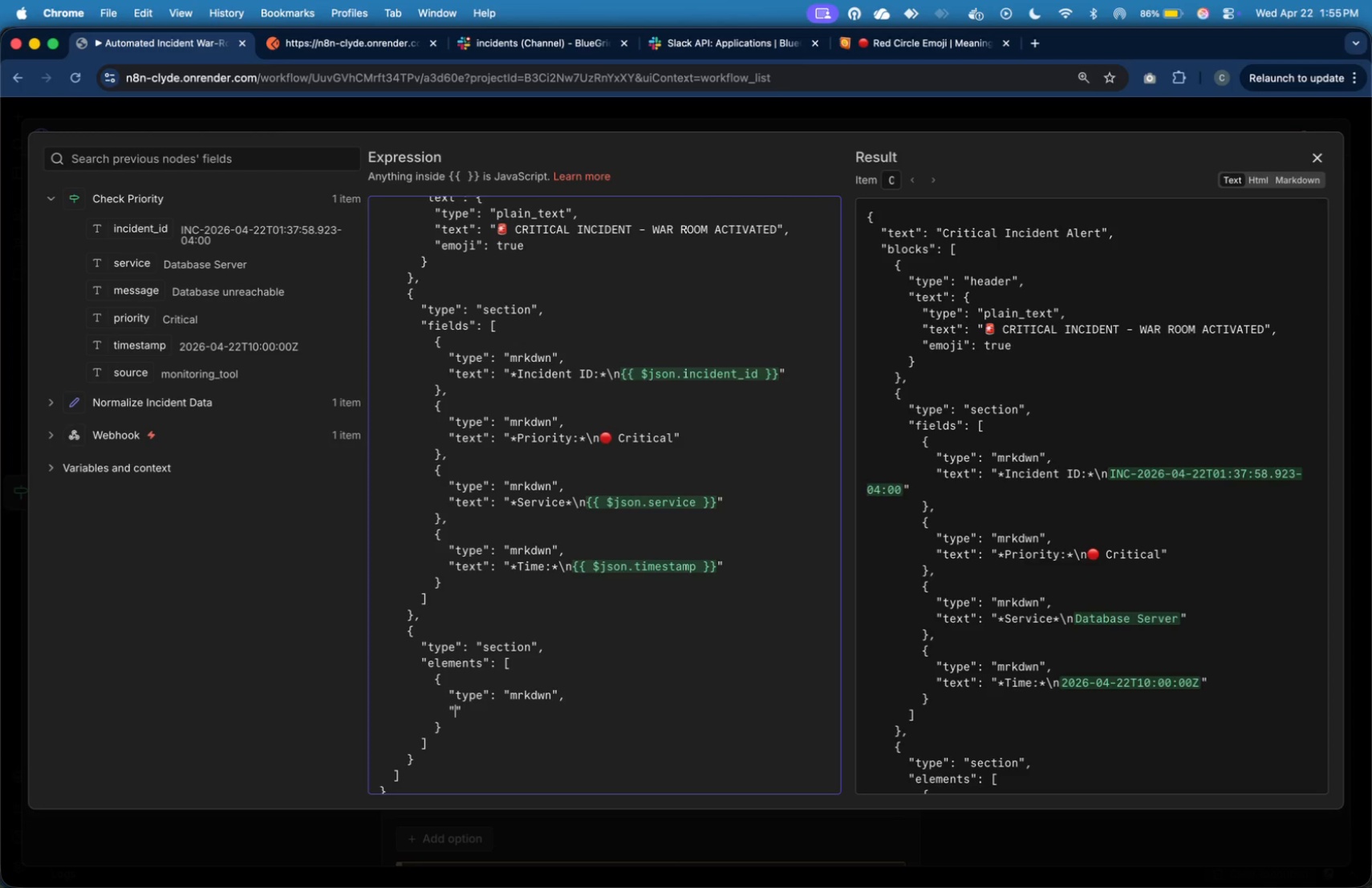 
key(ArrowLeft)
 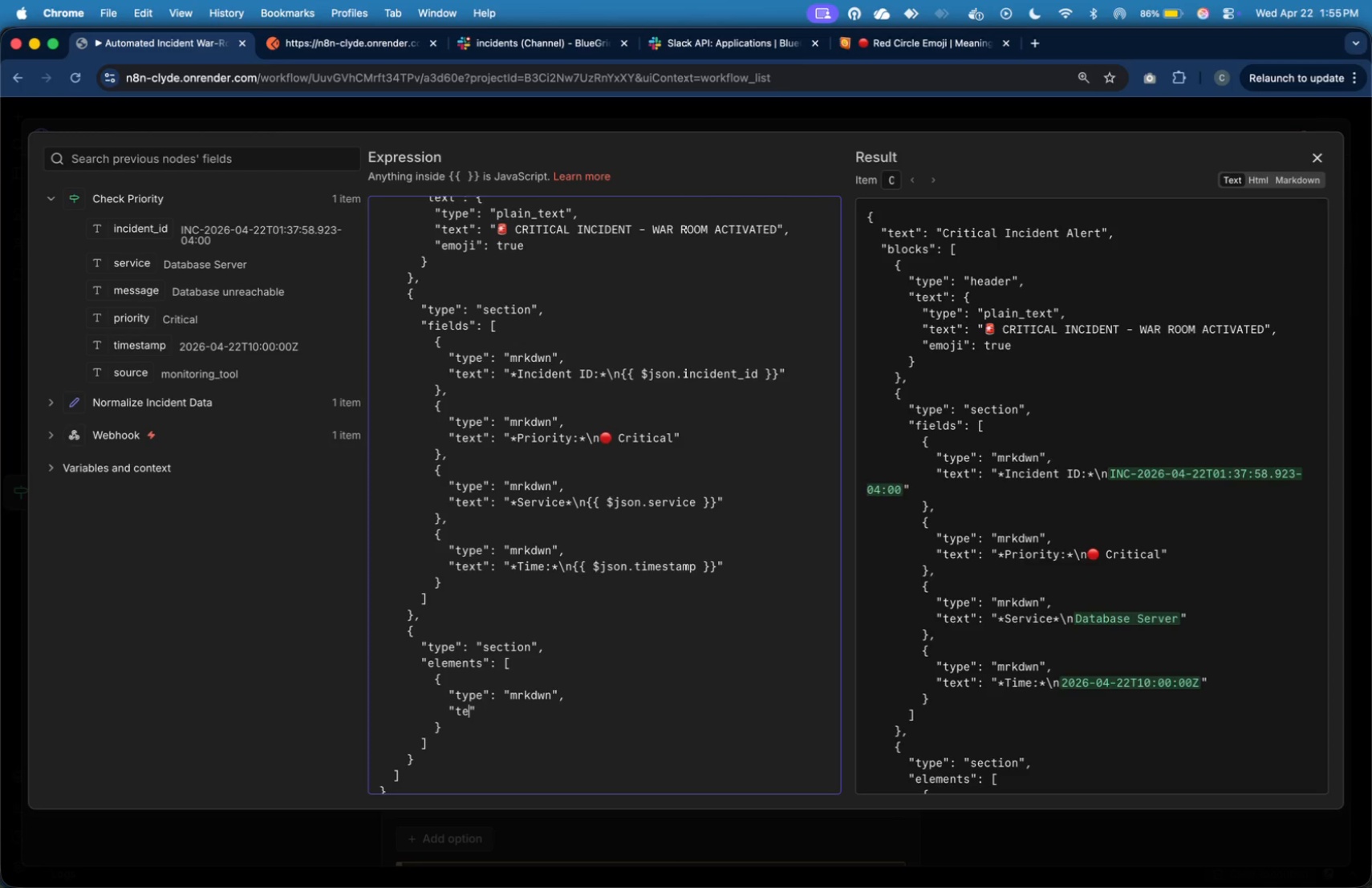 
type(text)
 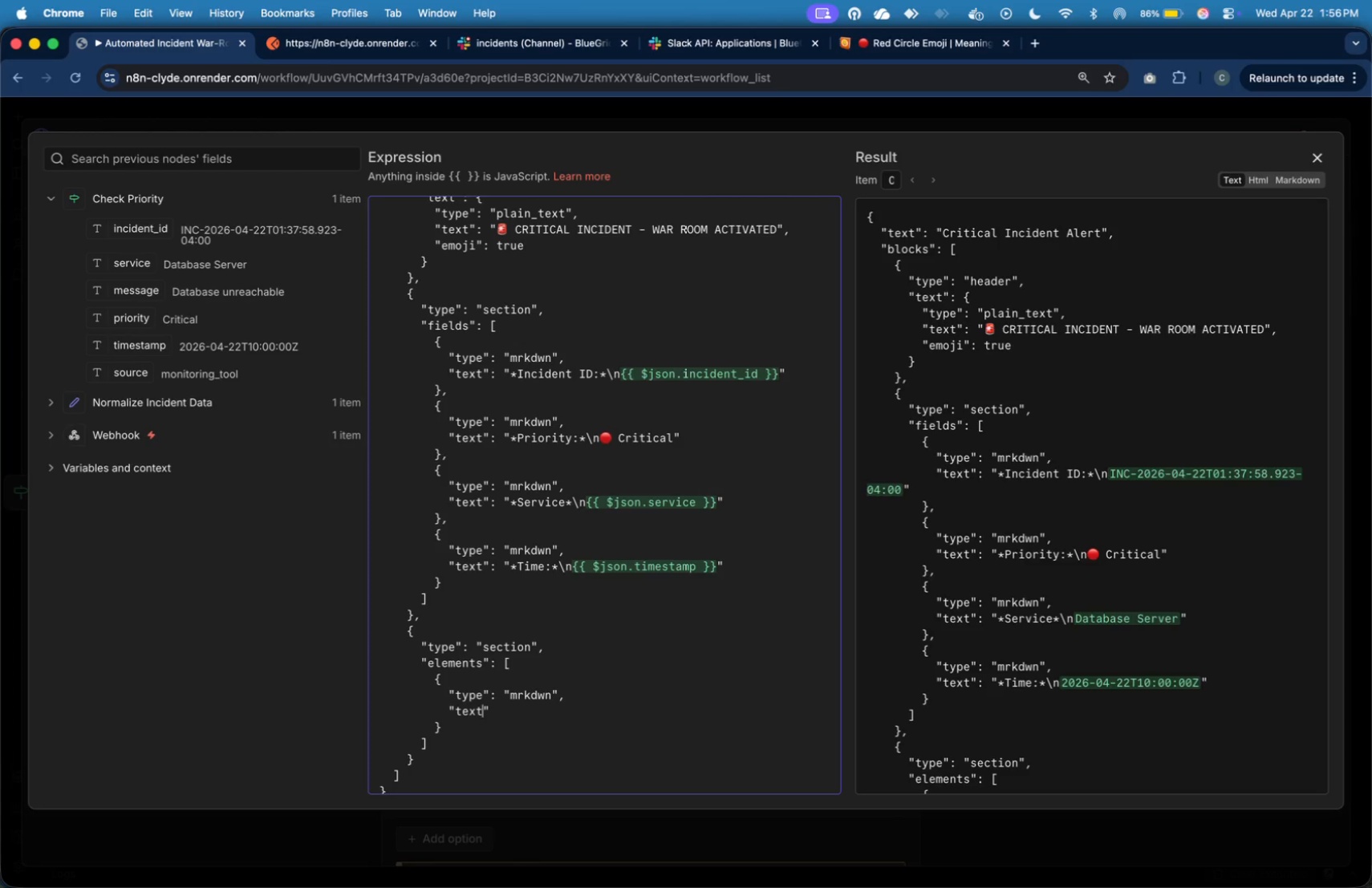 
wait(10.63)
 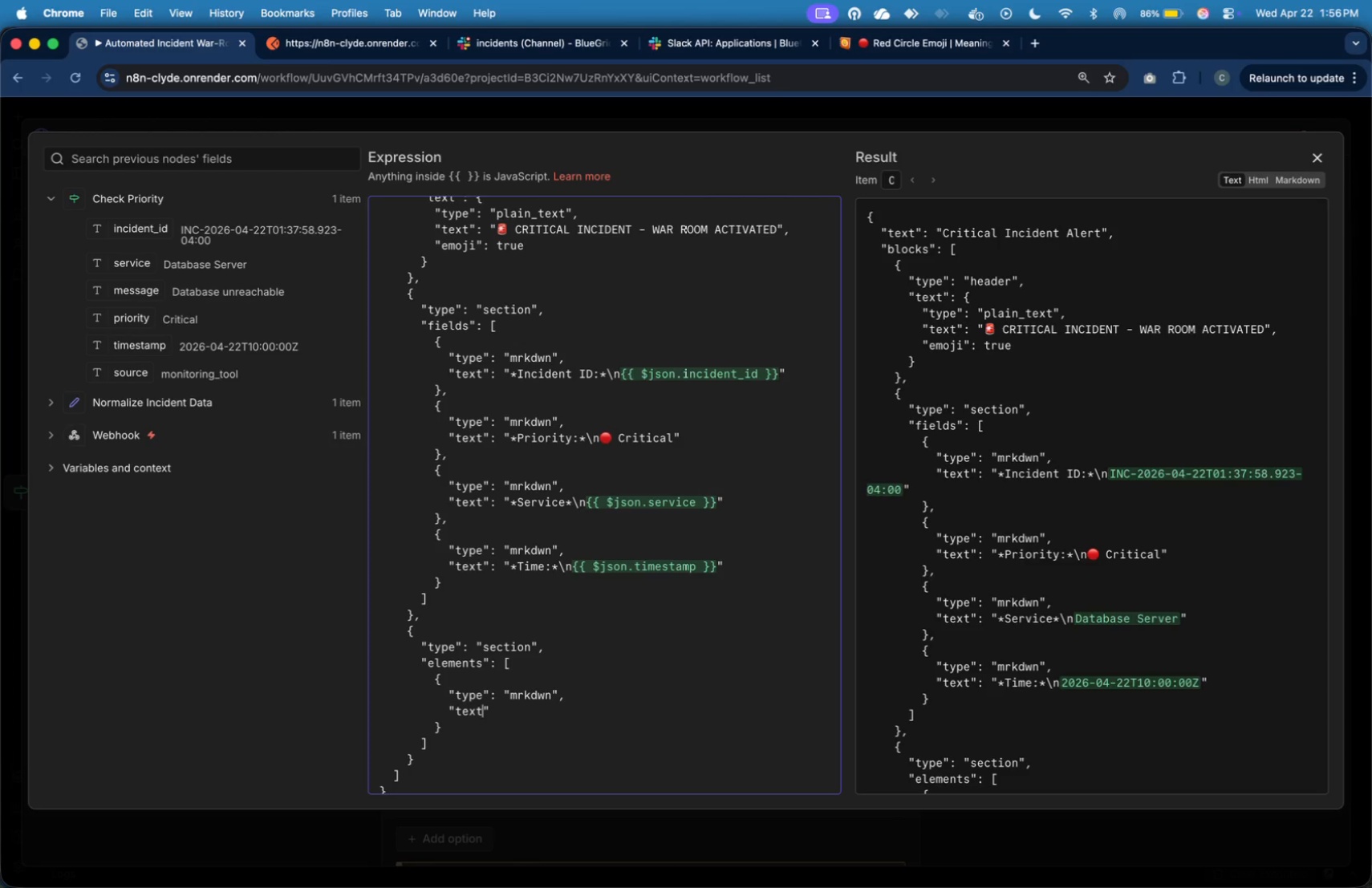 
key(ArrowRight)
 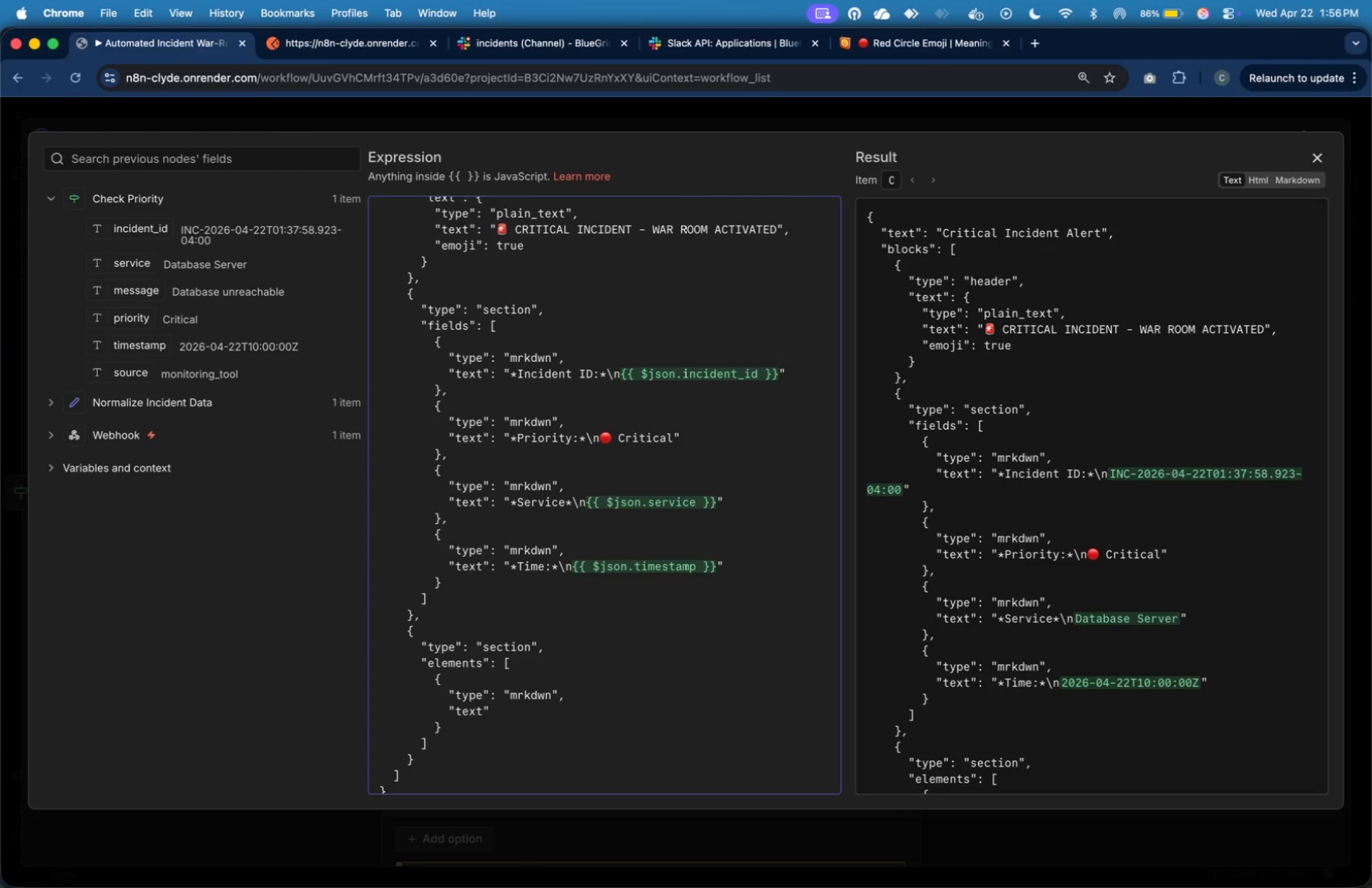 
key(Shift+Semicolon)
 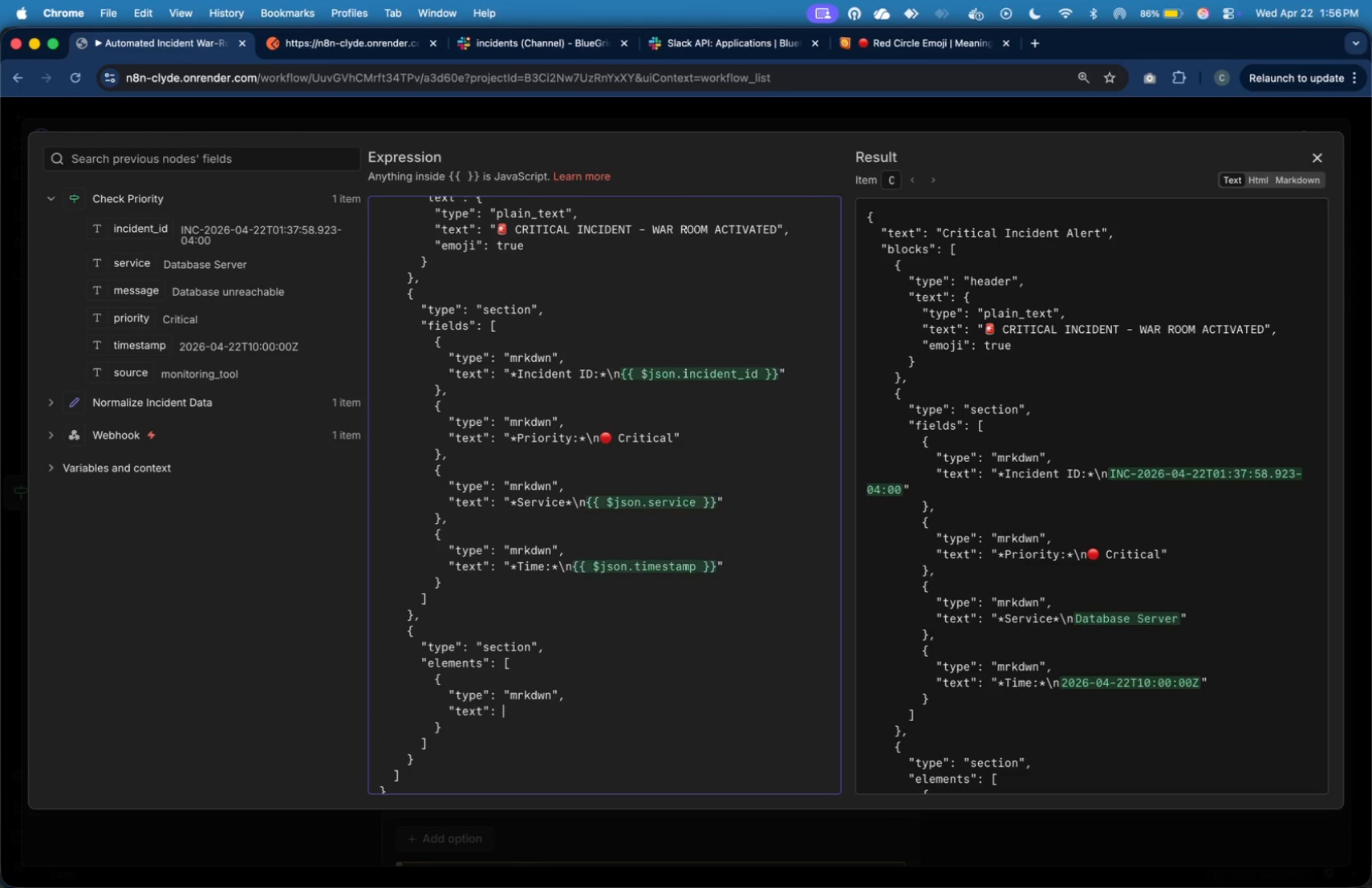 
key(Shift+Space)
 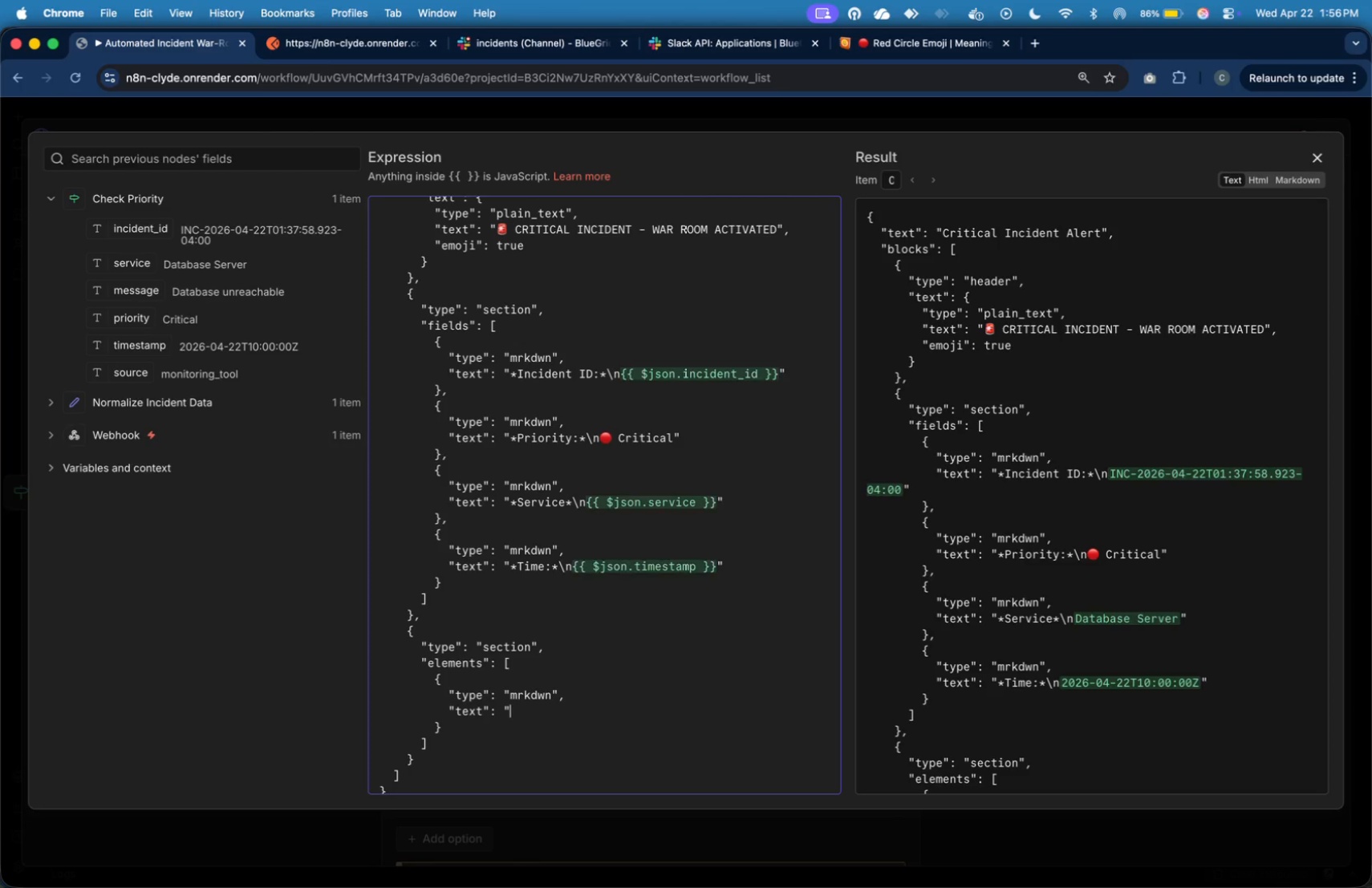 
key(Shift+Quote)
 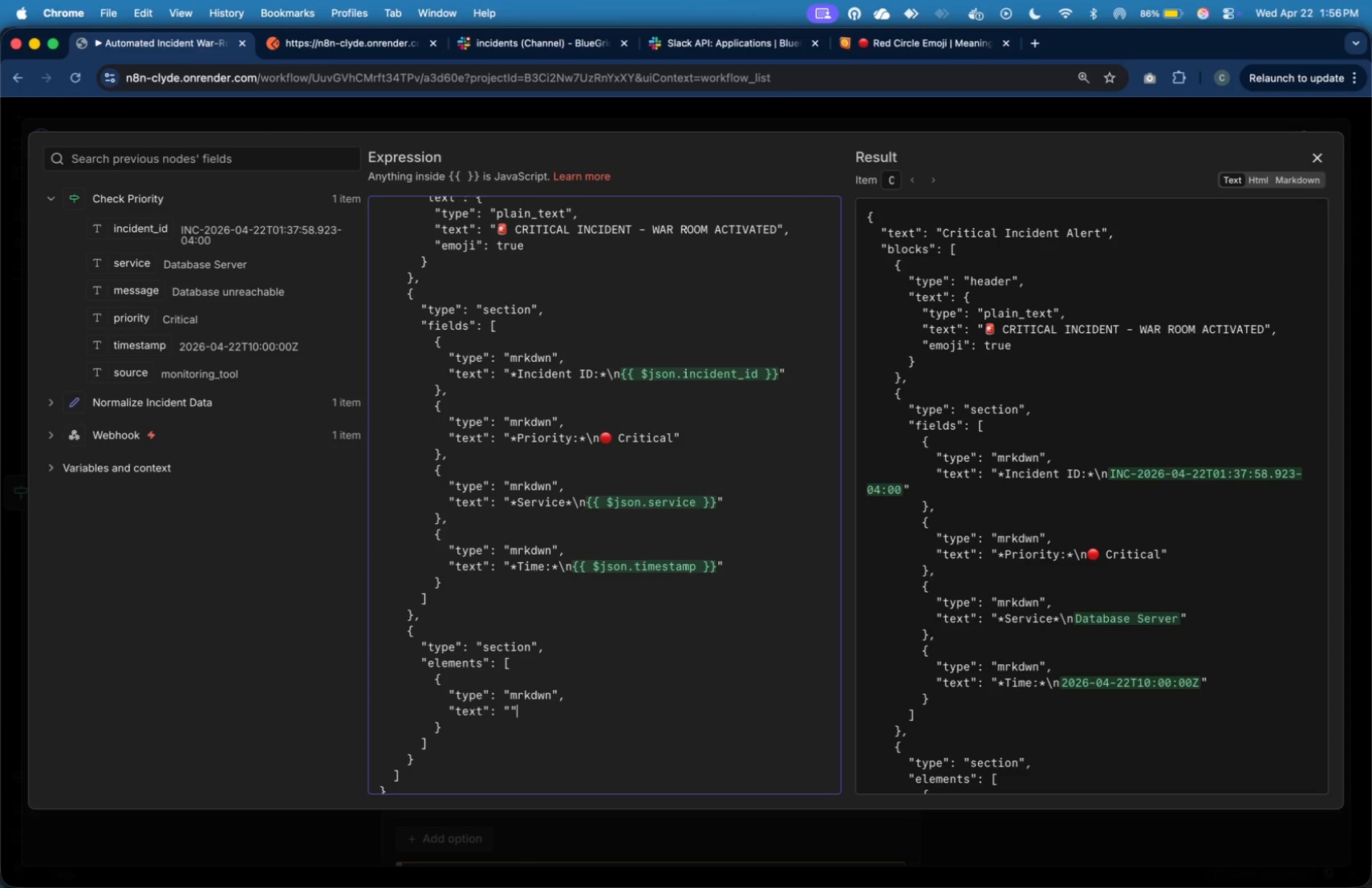 
key(Shift+Quote)
 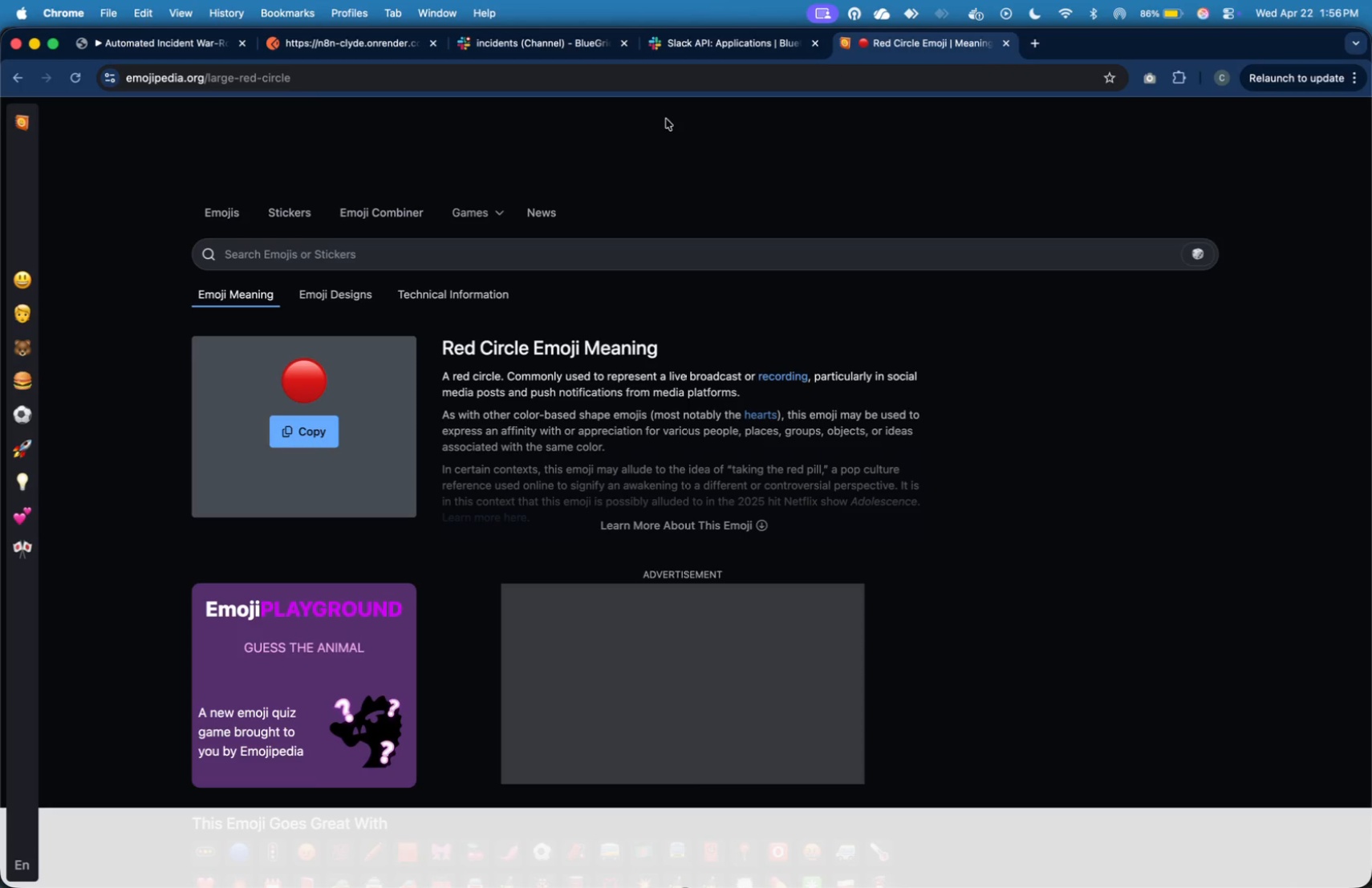 
wait(6.67)
 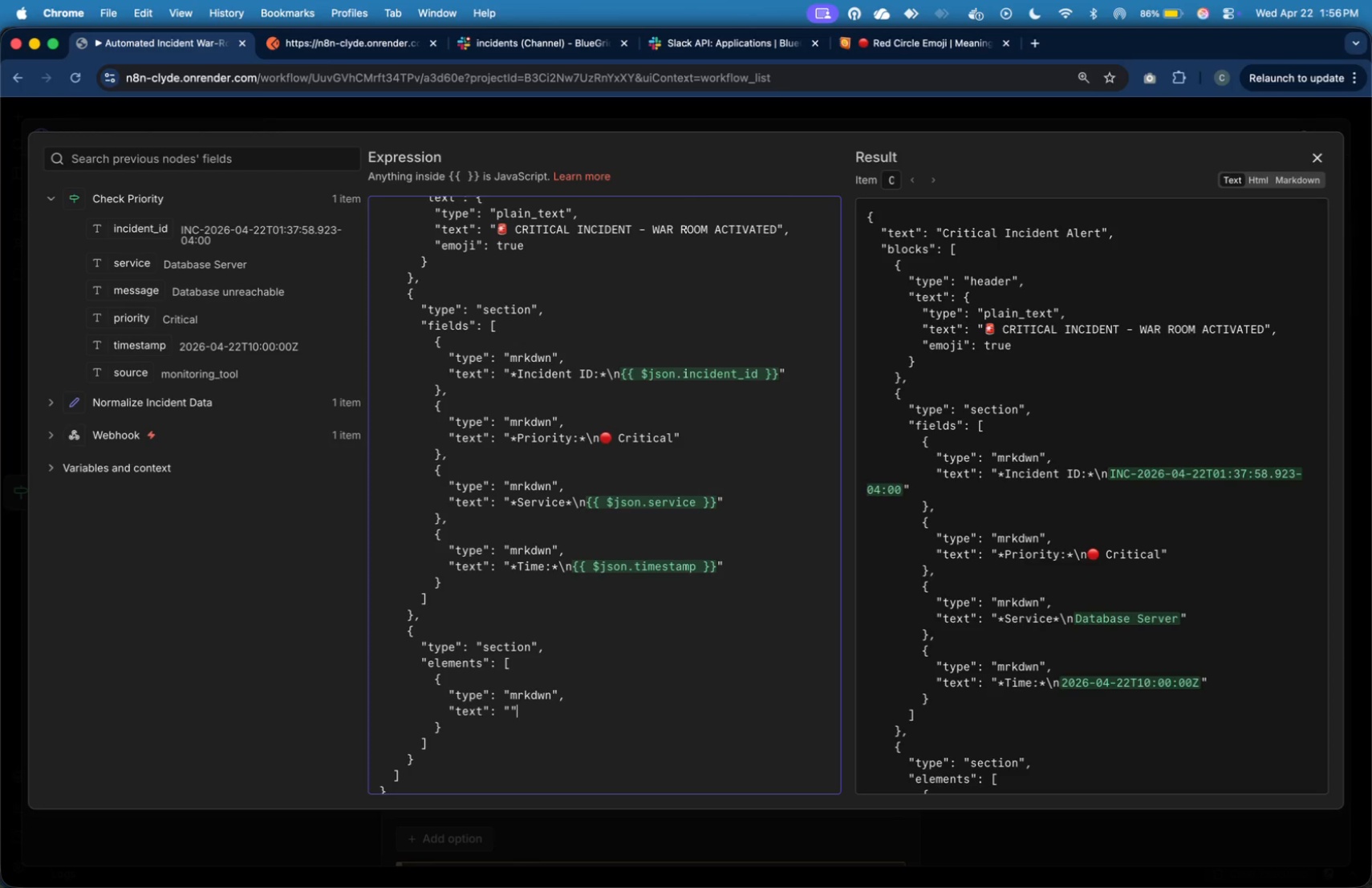 
type(warning)
 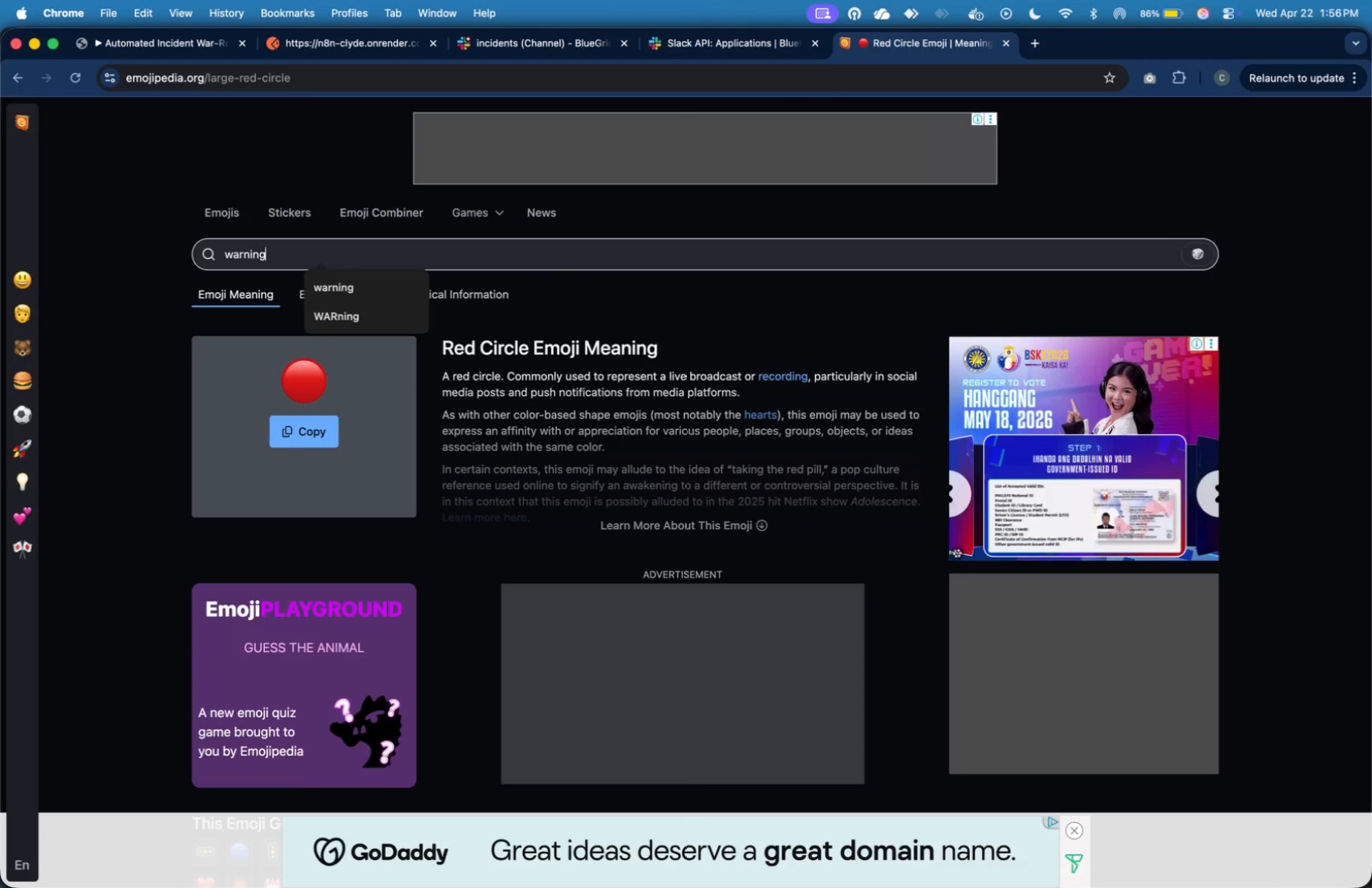 
key(Enter)
 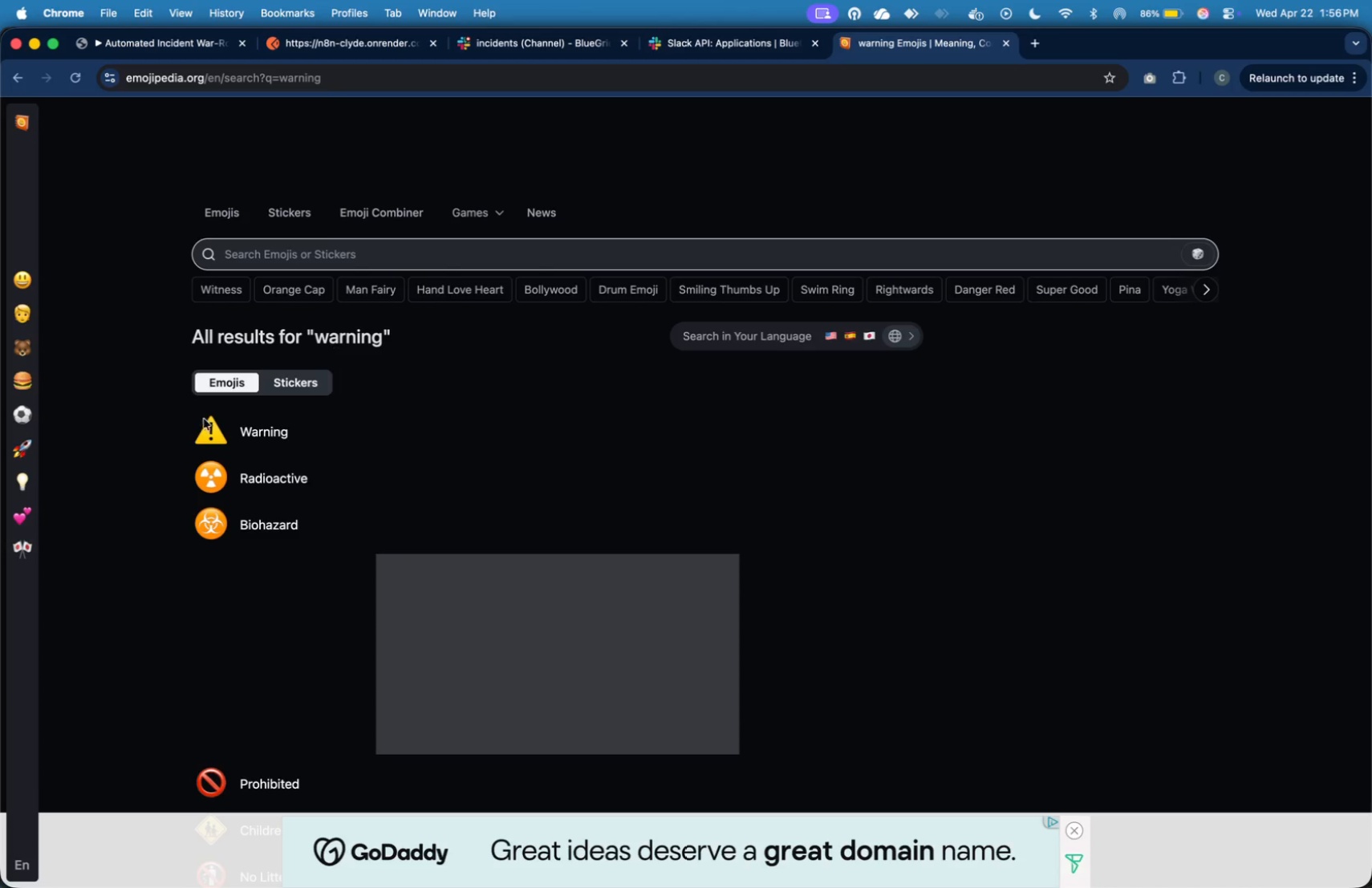 
mouse_move([230, 436])
 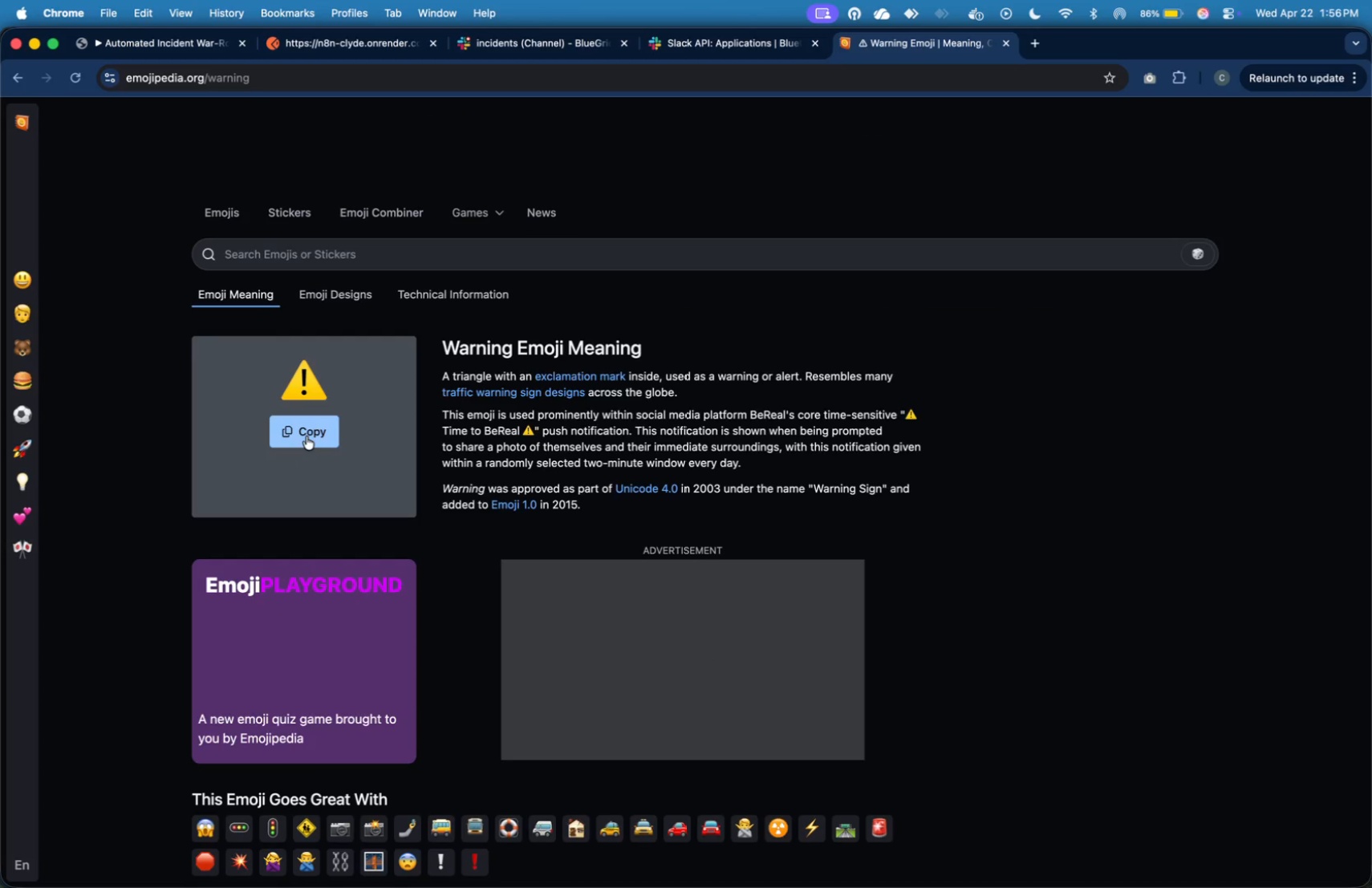 
left_click([306, 436])
 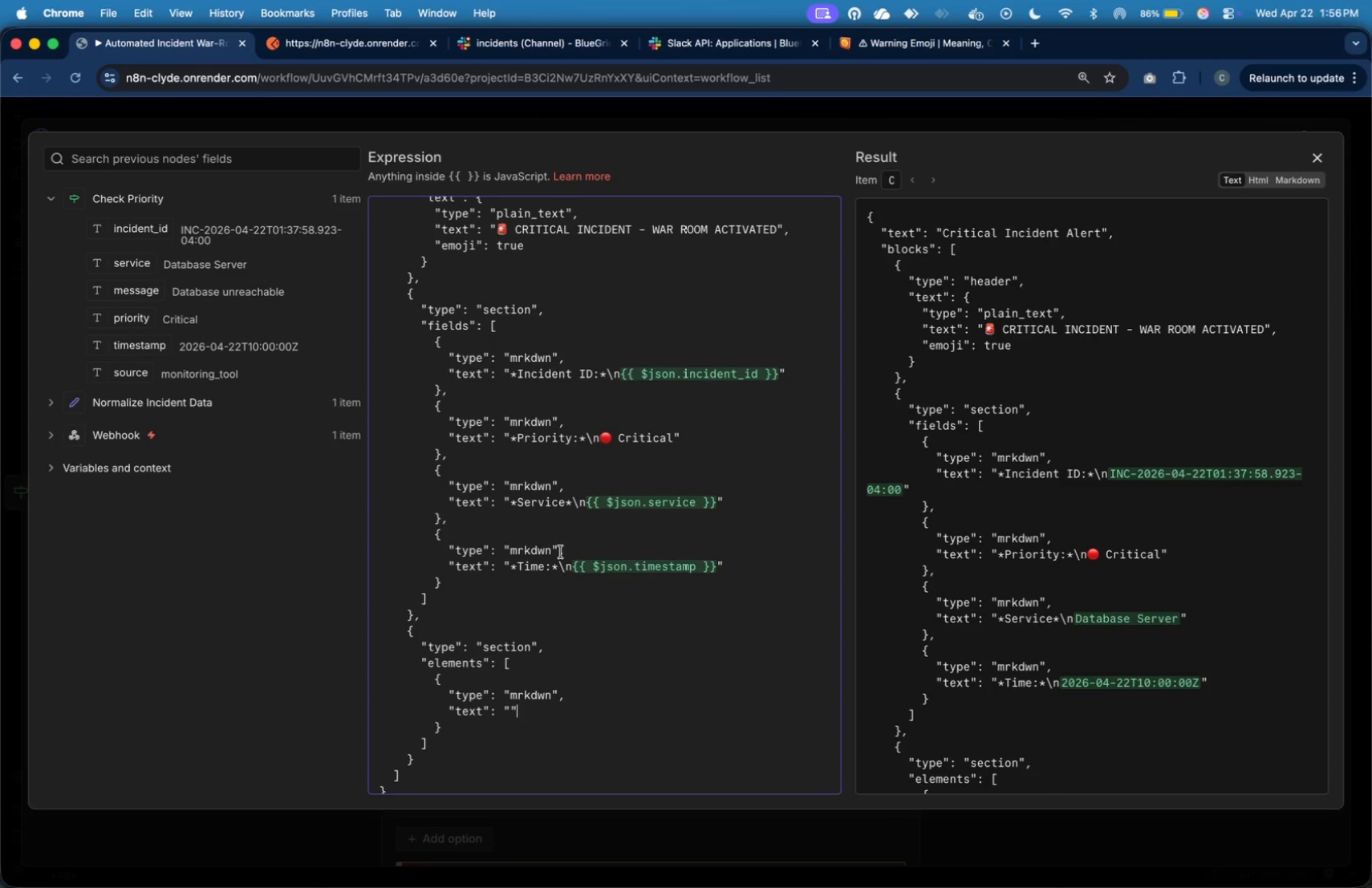 
key(Meta+V)
 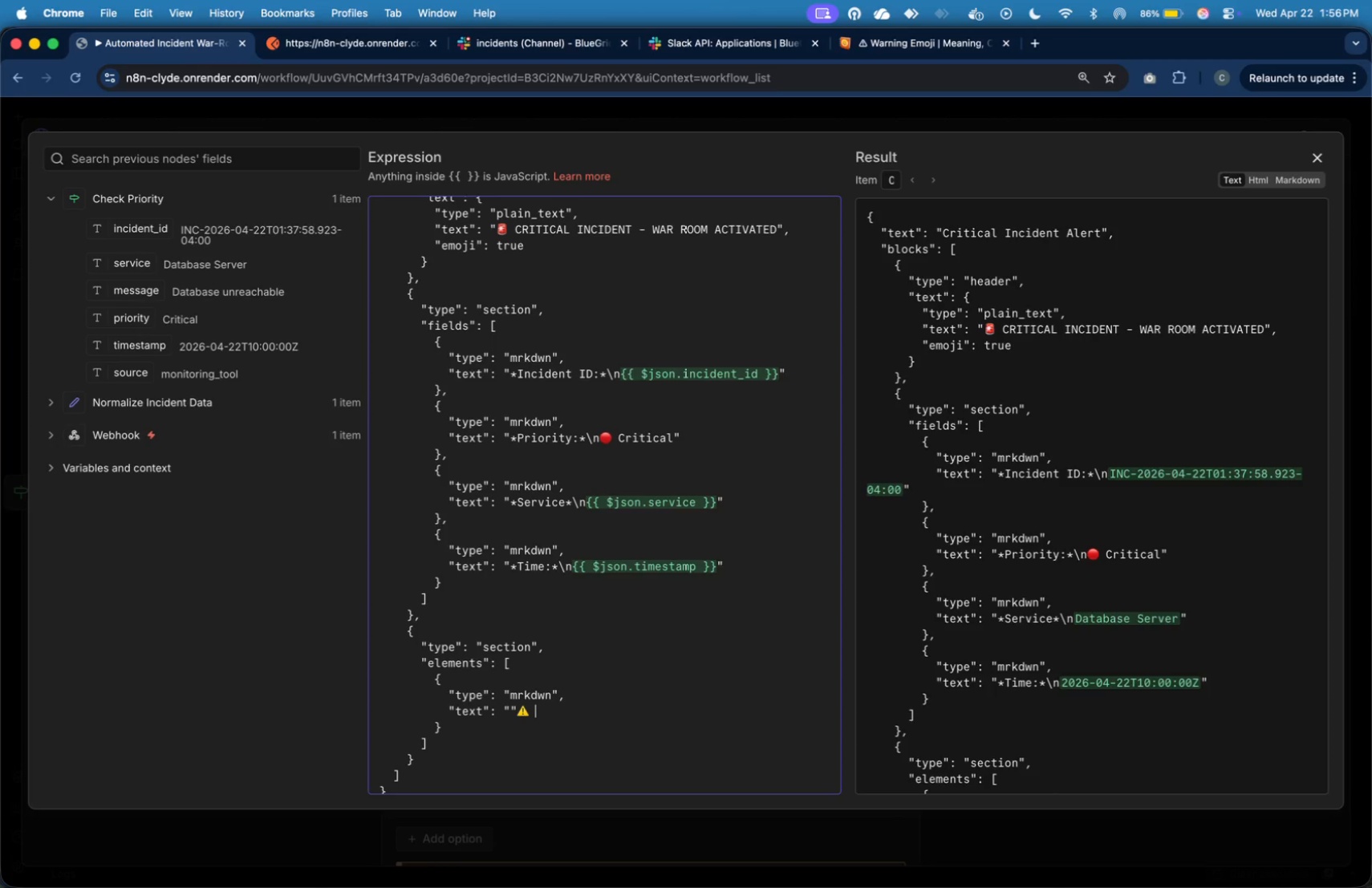 
key(Space)
 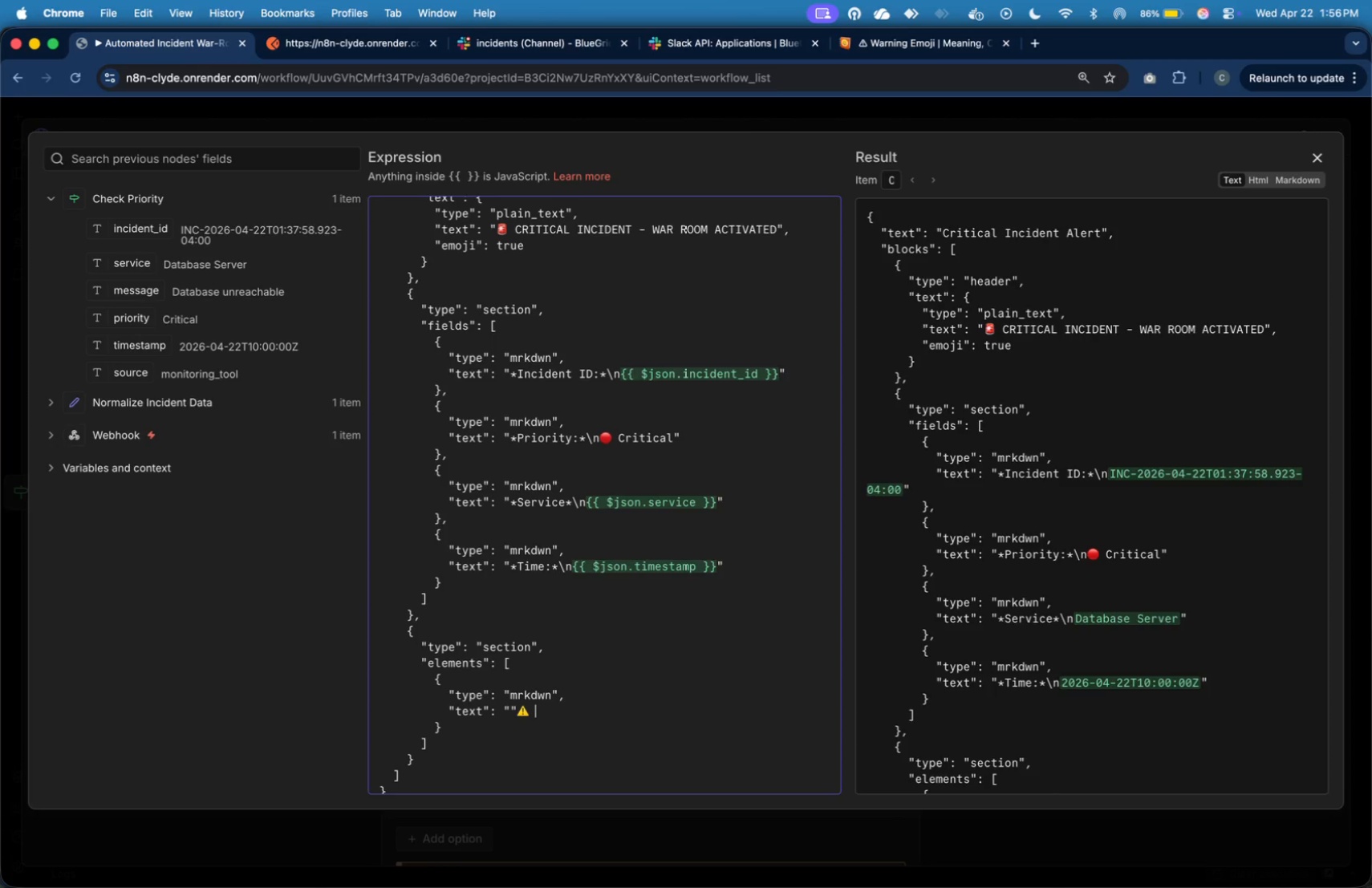 
key(Backspace)
 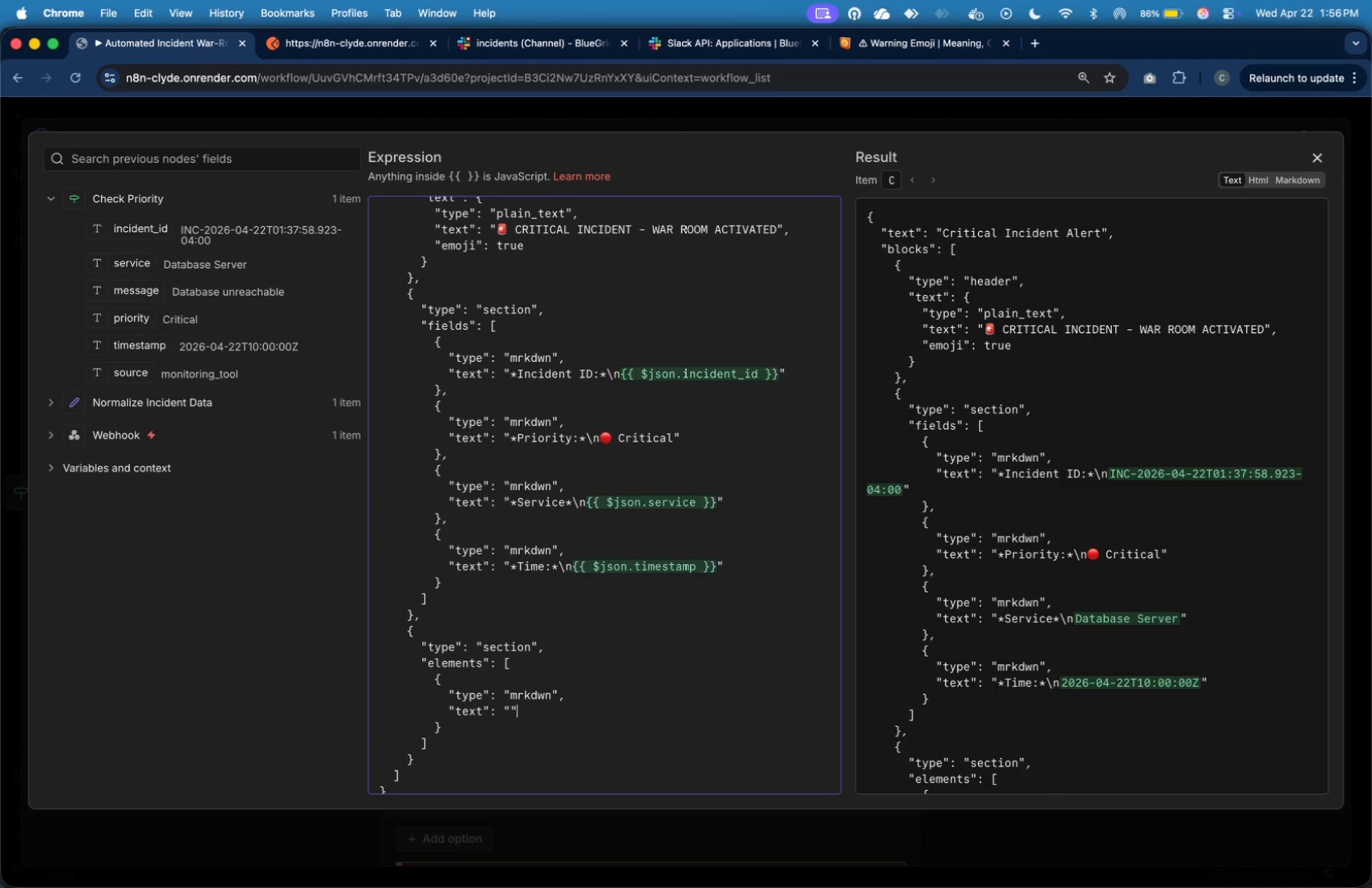 
key(Backspace)
 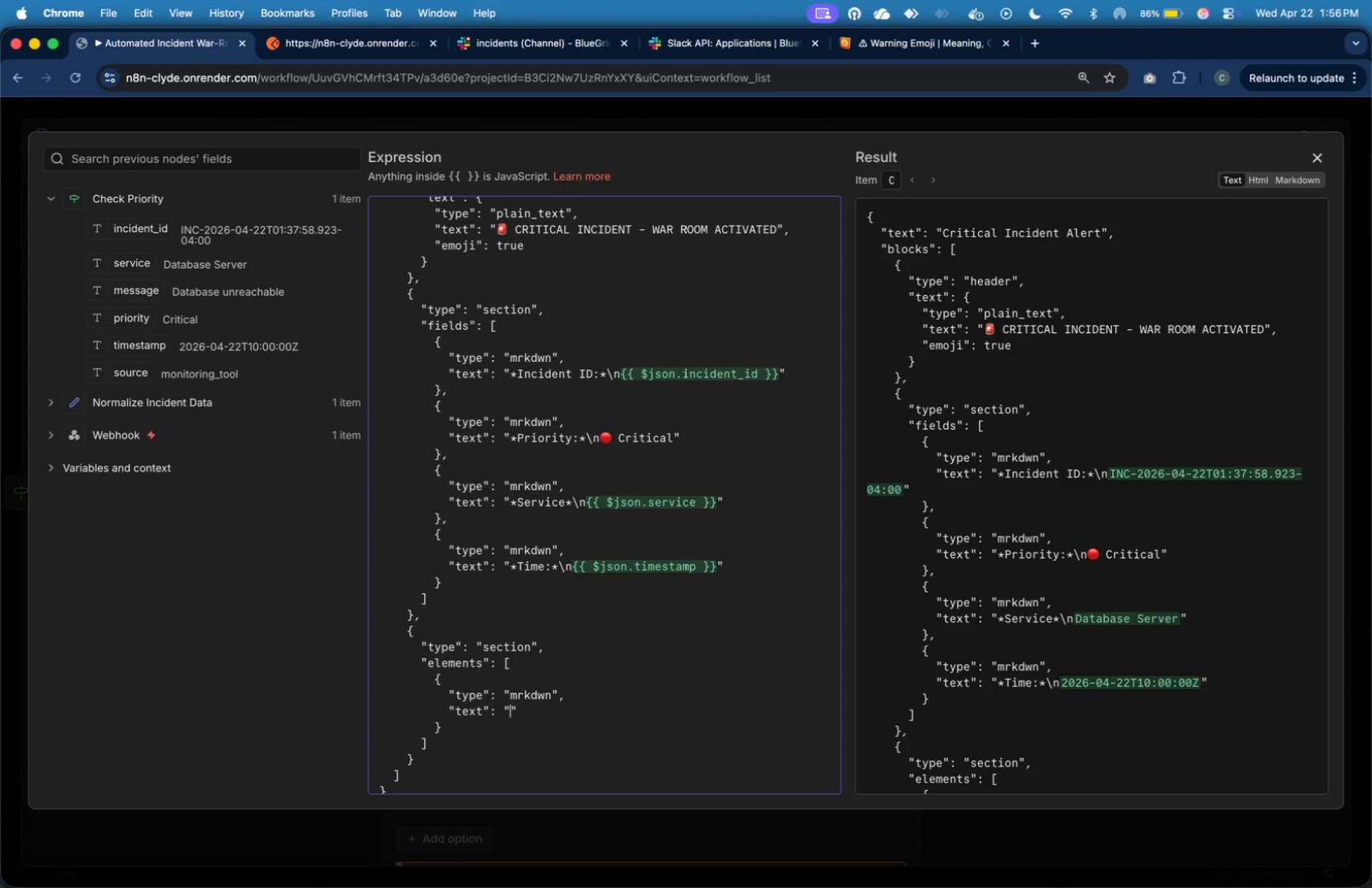 
key(ArrowLeft)
 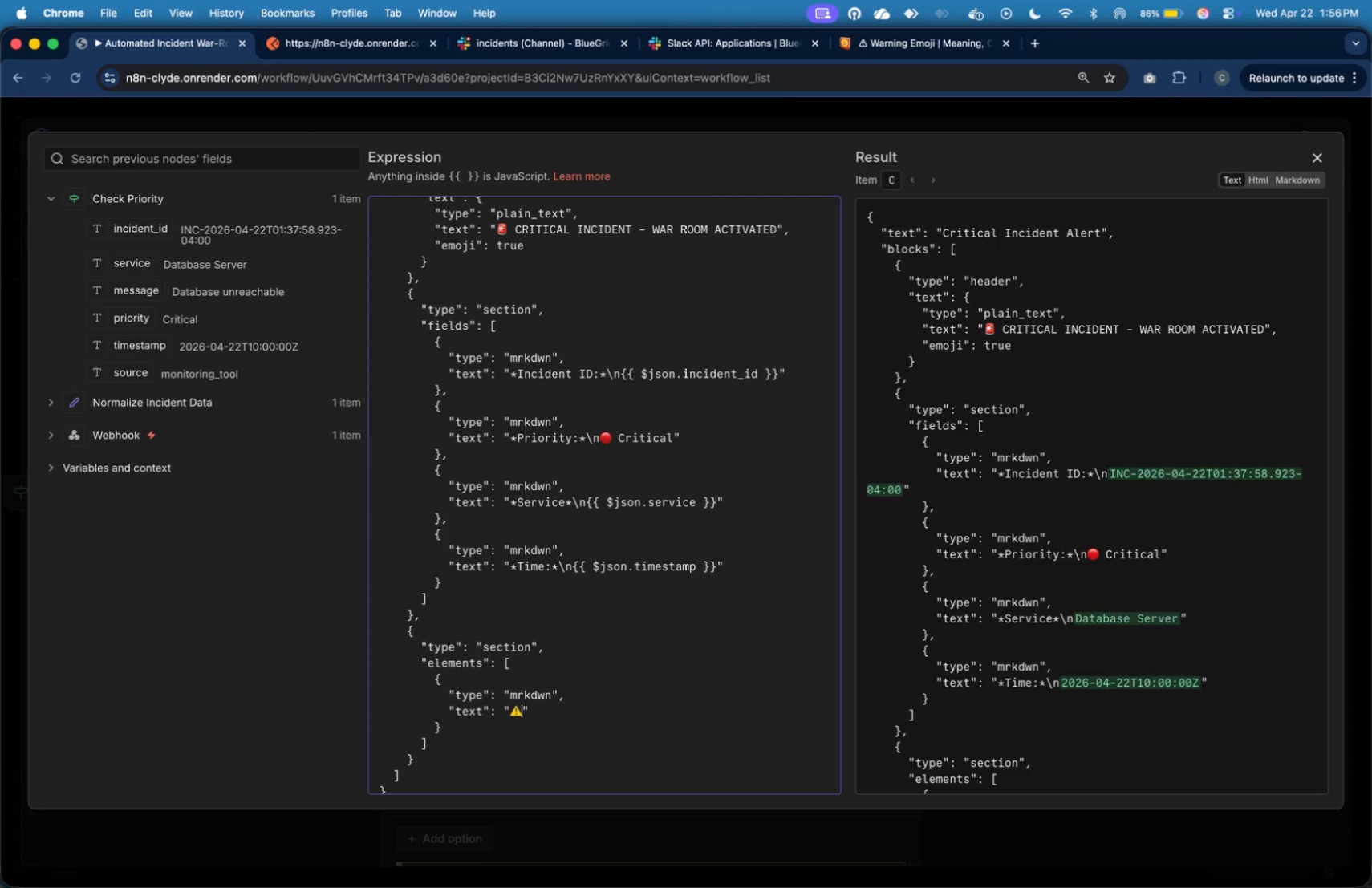 
key(Meta+V)
 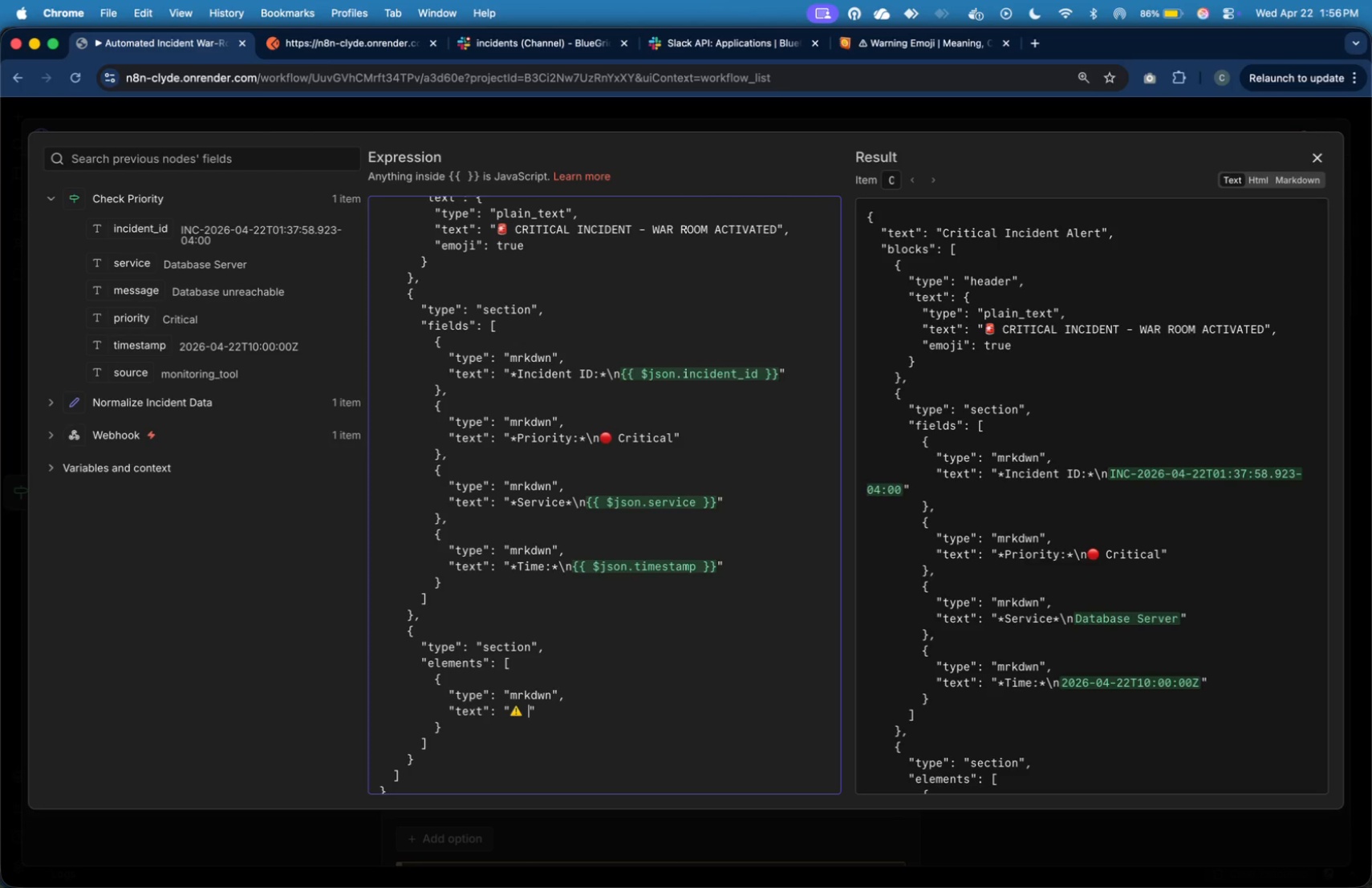 
type( Immediate response rewui)
key(Backspace)
key(Backspace)
key(Backspace)
type(quired - @here)
 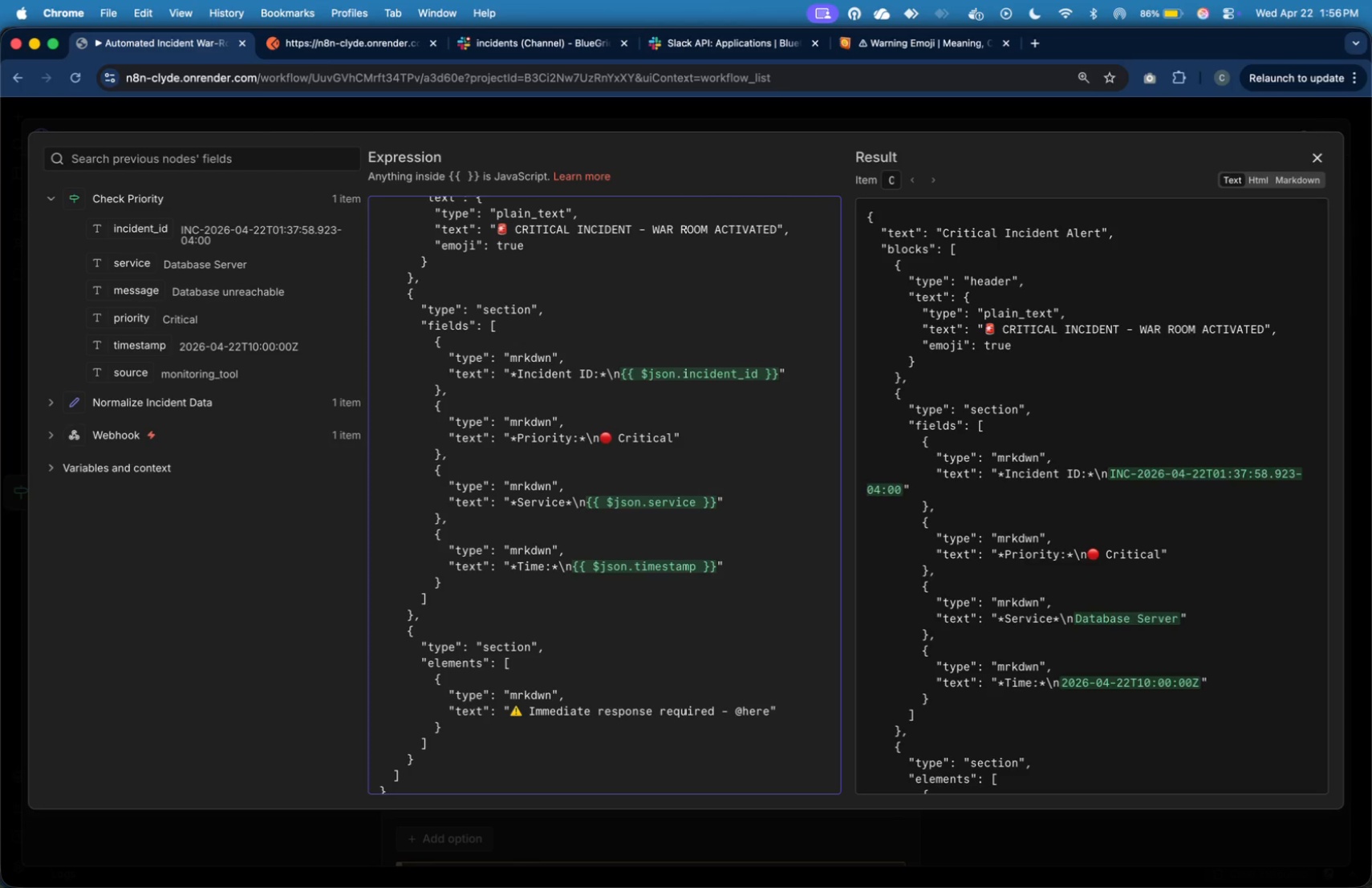 
key(Meta+Tab)